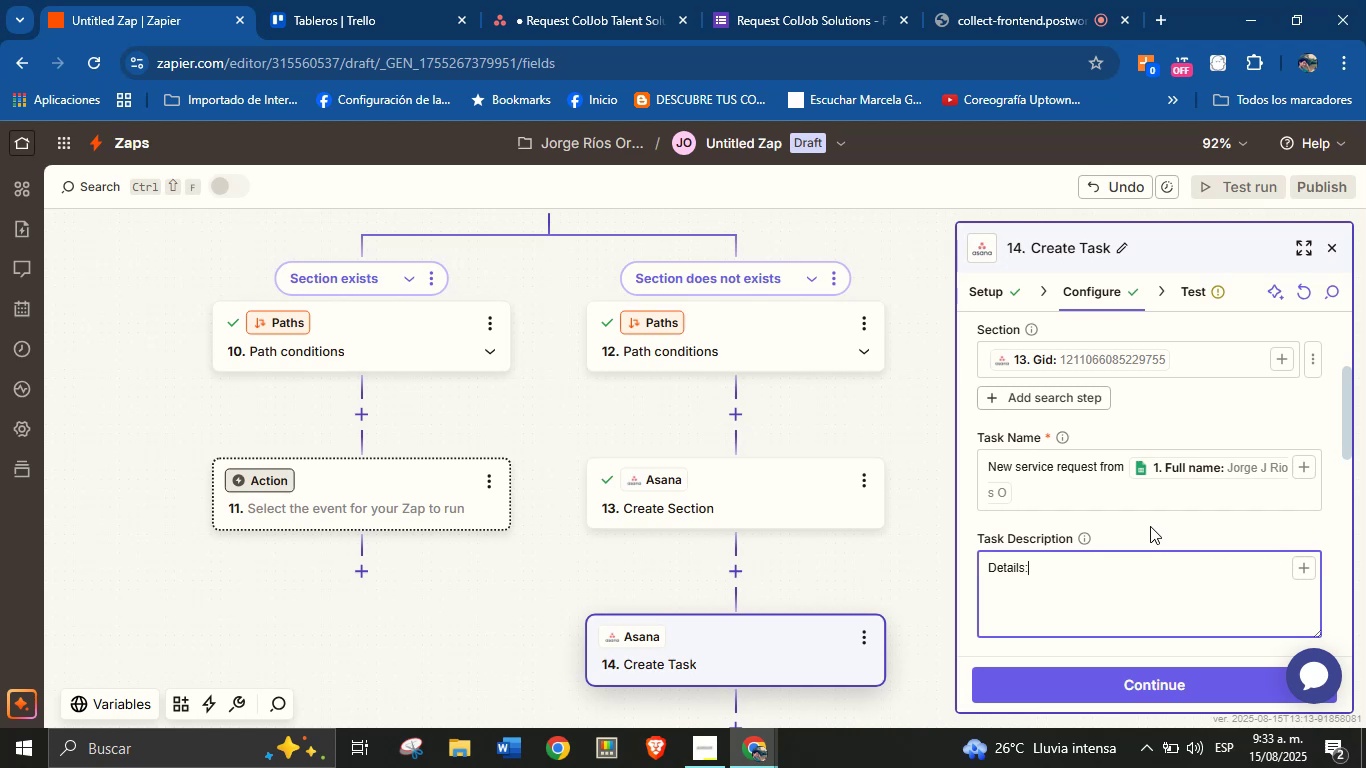 
key(Enter)
 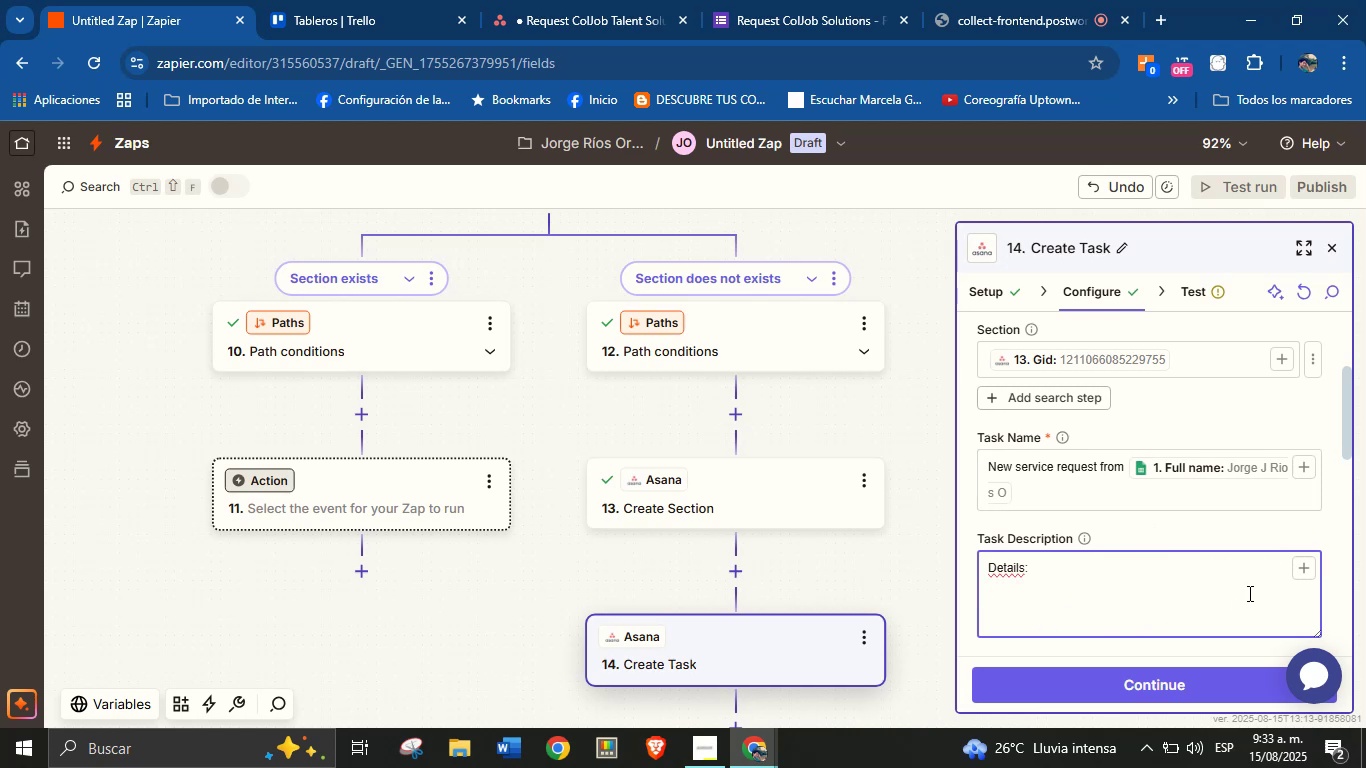 
scroll: coordinate [1162, 554], scroll_direction: down, amount: 1.0
 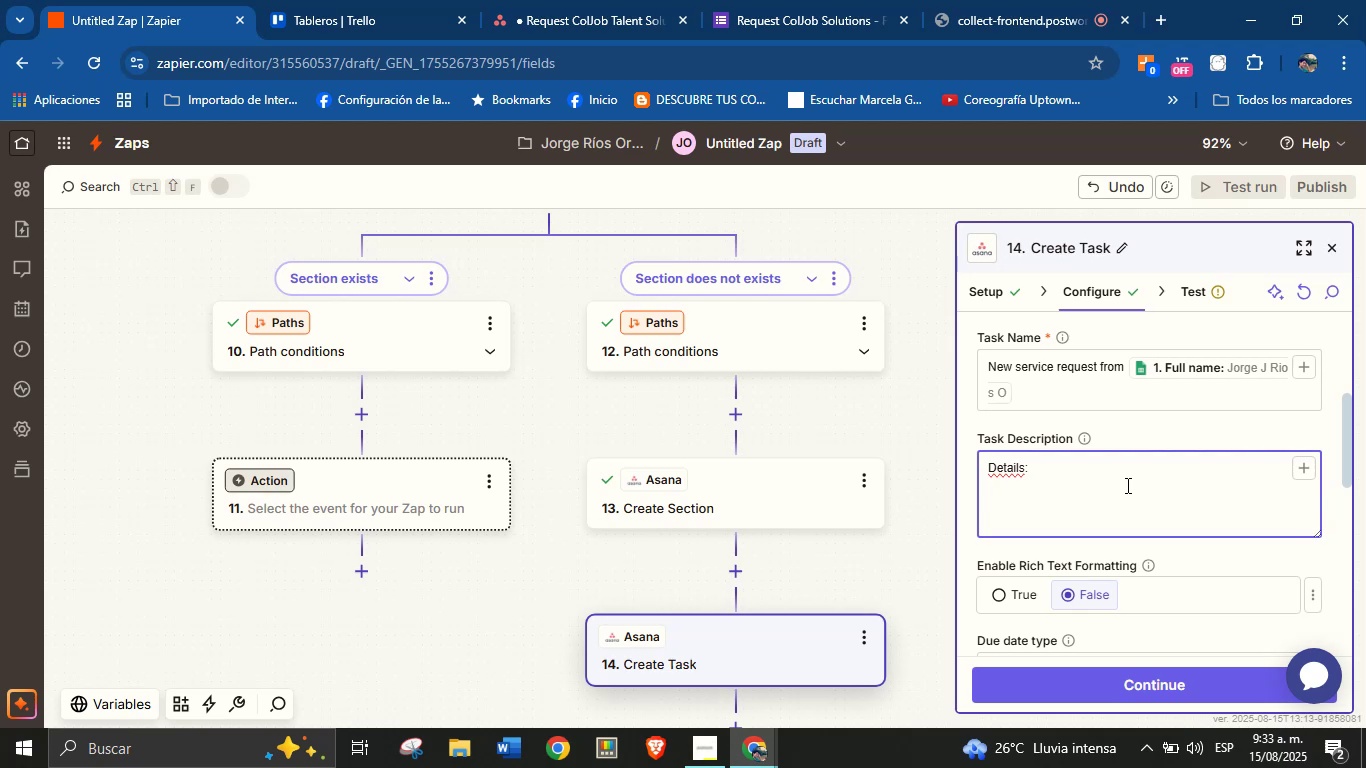 
type(N)
key(Backspace)
type(Client[s name> )
 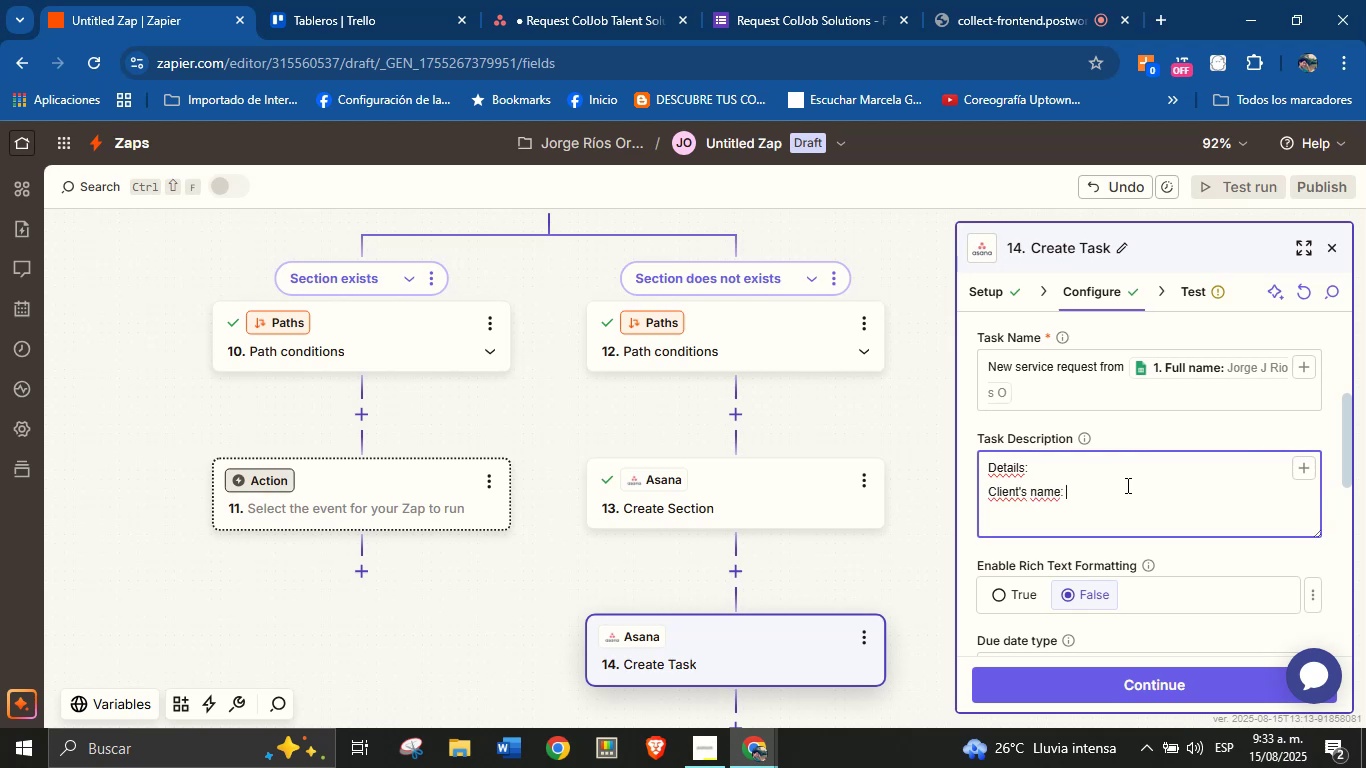 
left_click([1299, 463])
 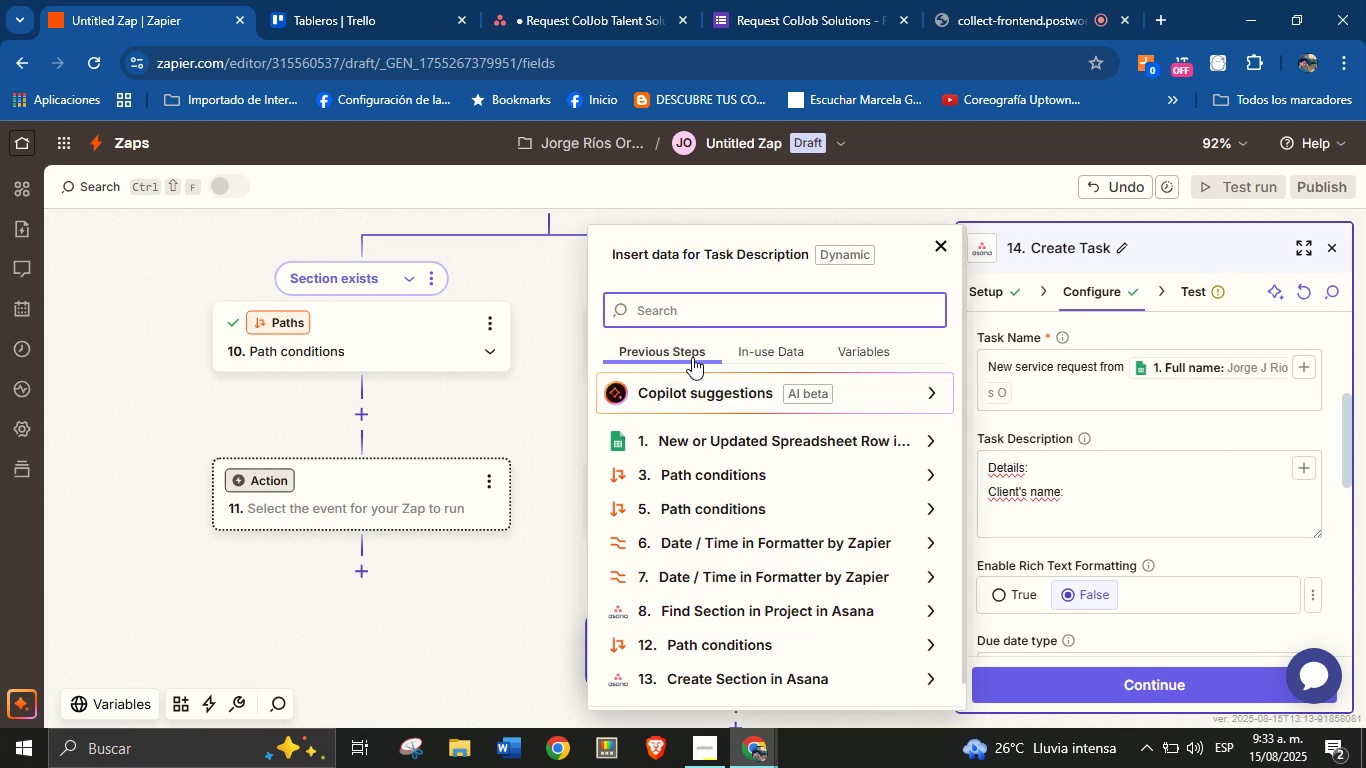 
type(nam)
 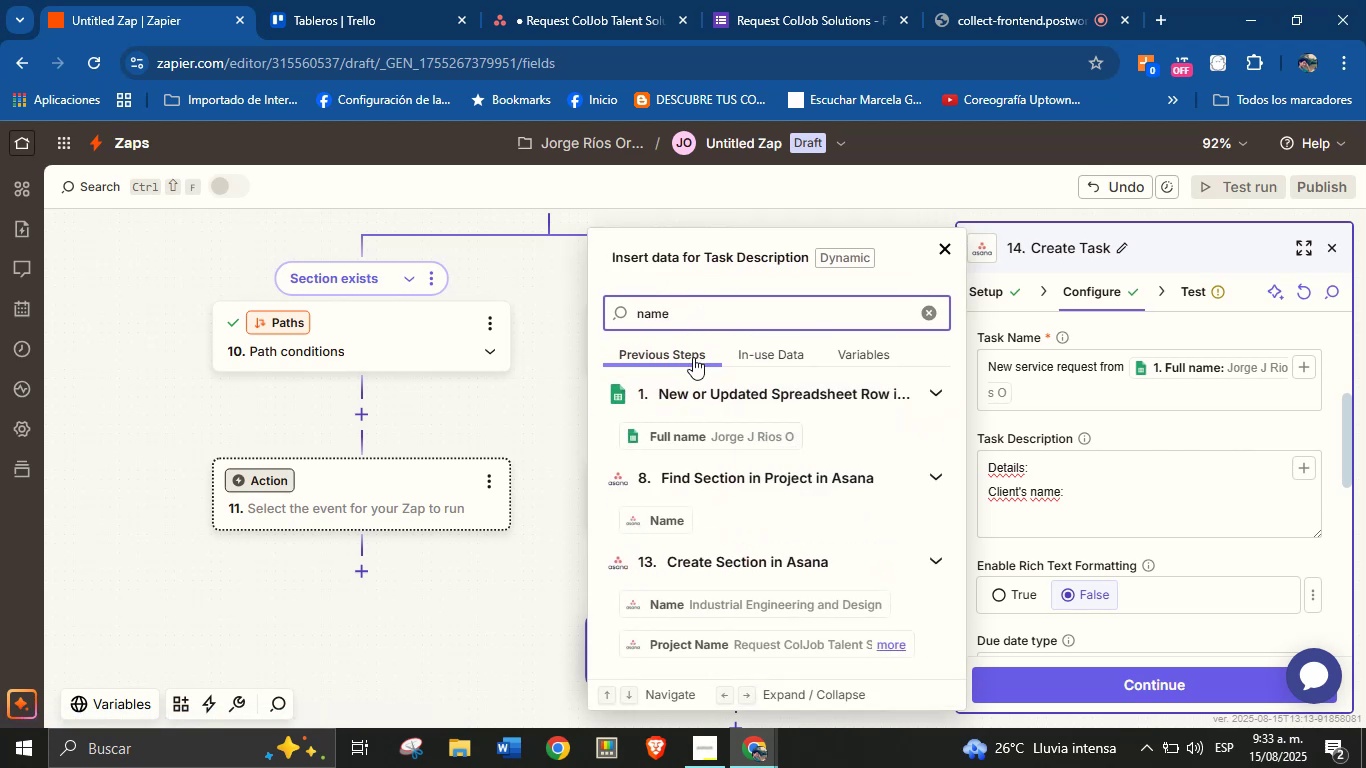 
left_click([775, 430])
 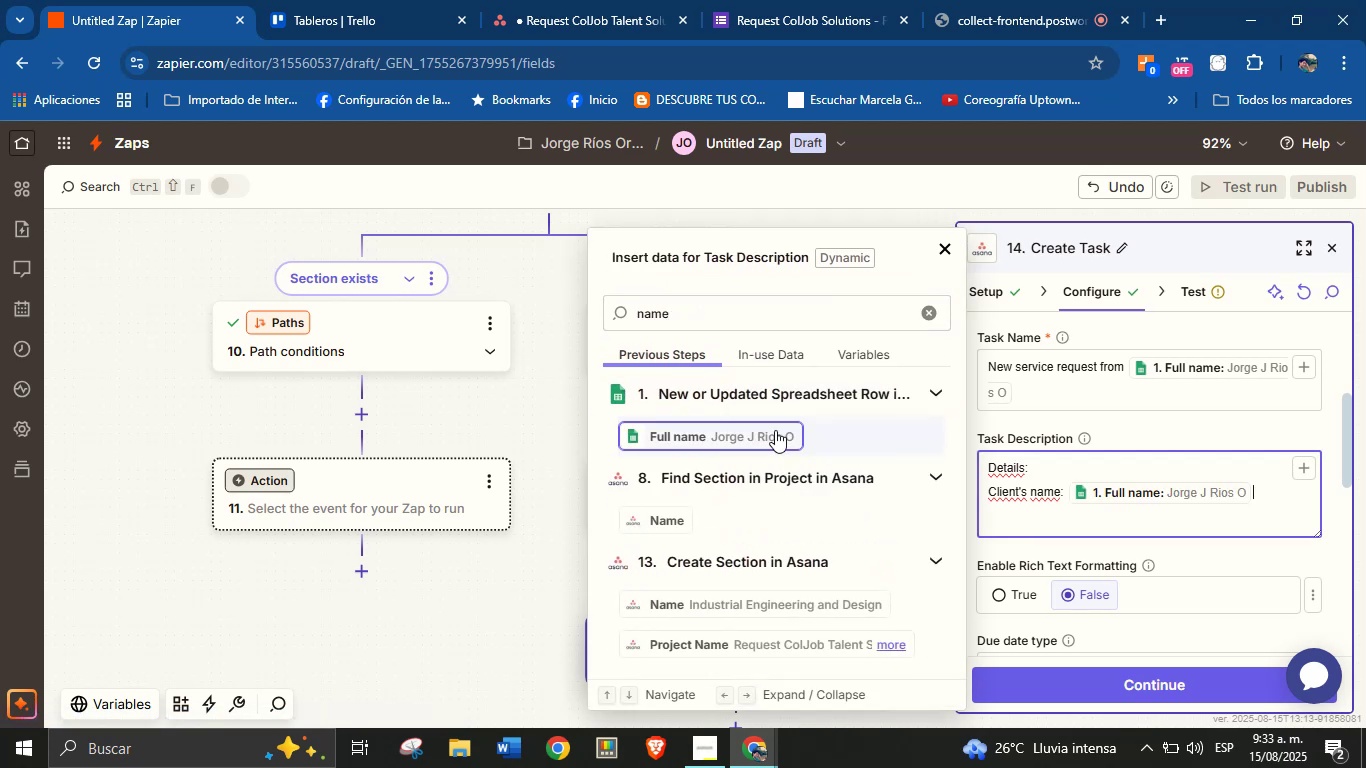 
key(Enter)
 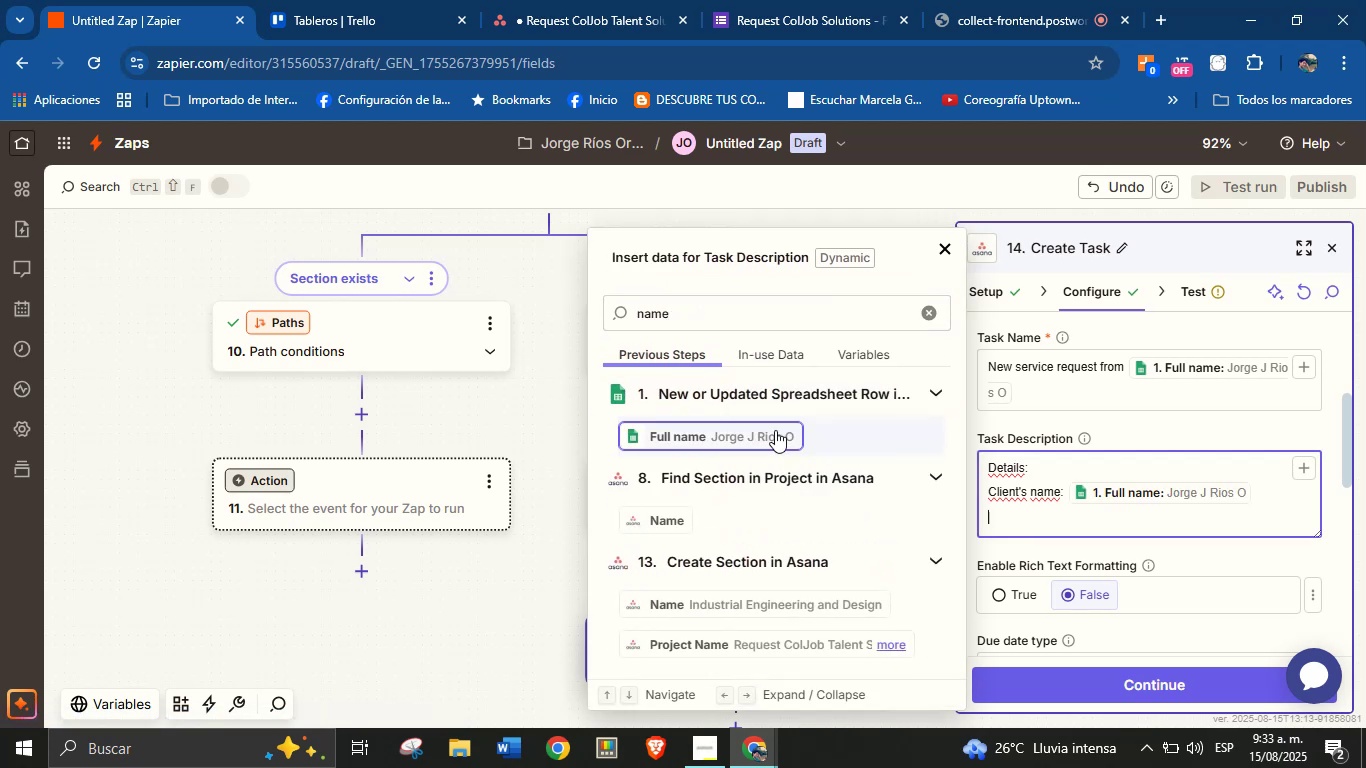 
type(Email> )
 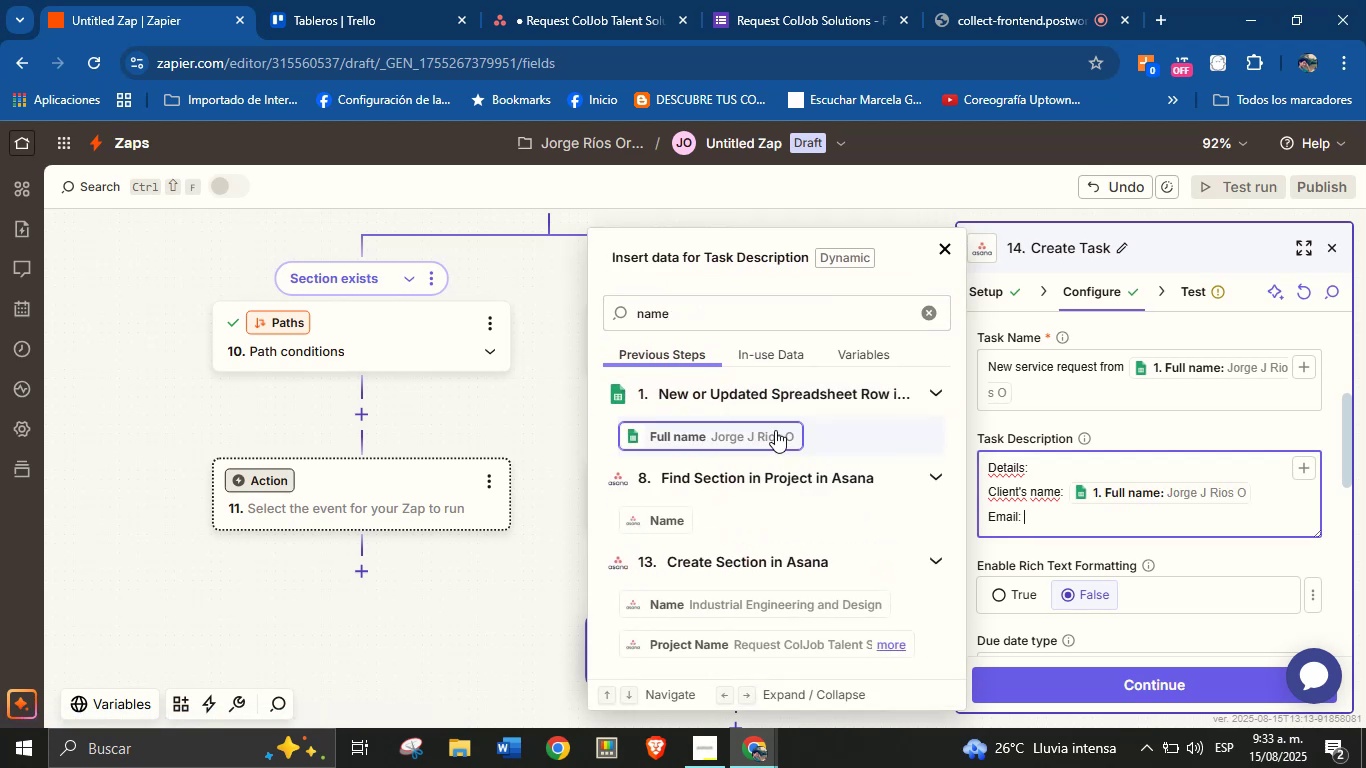 
double_click([787, 323])
 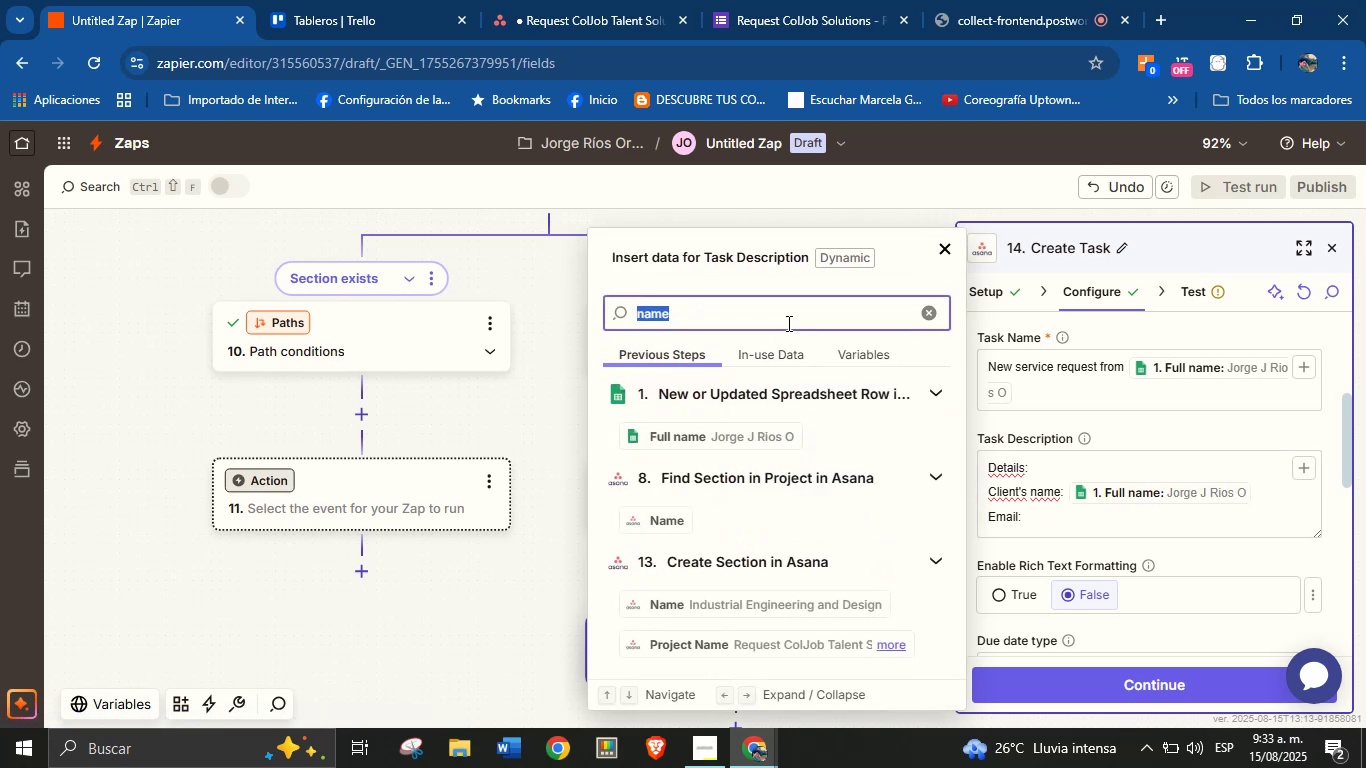 
type(email)
 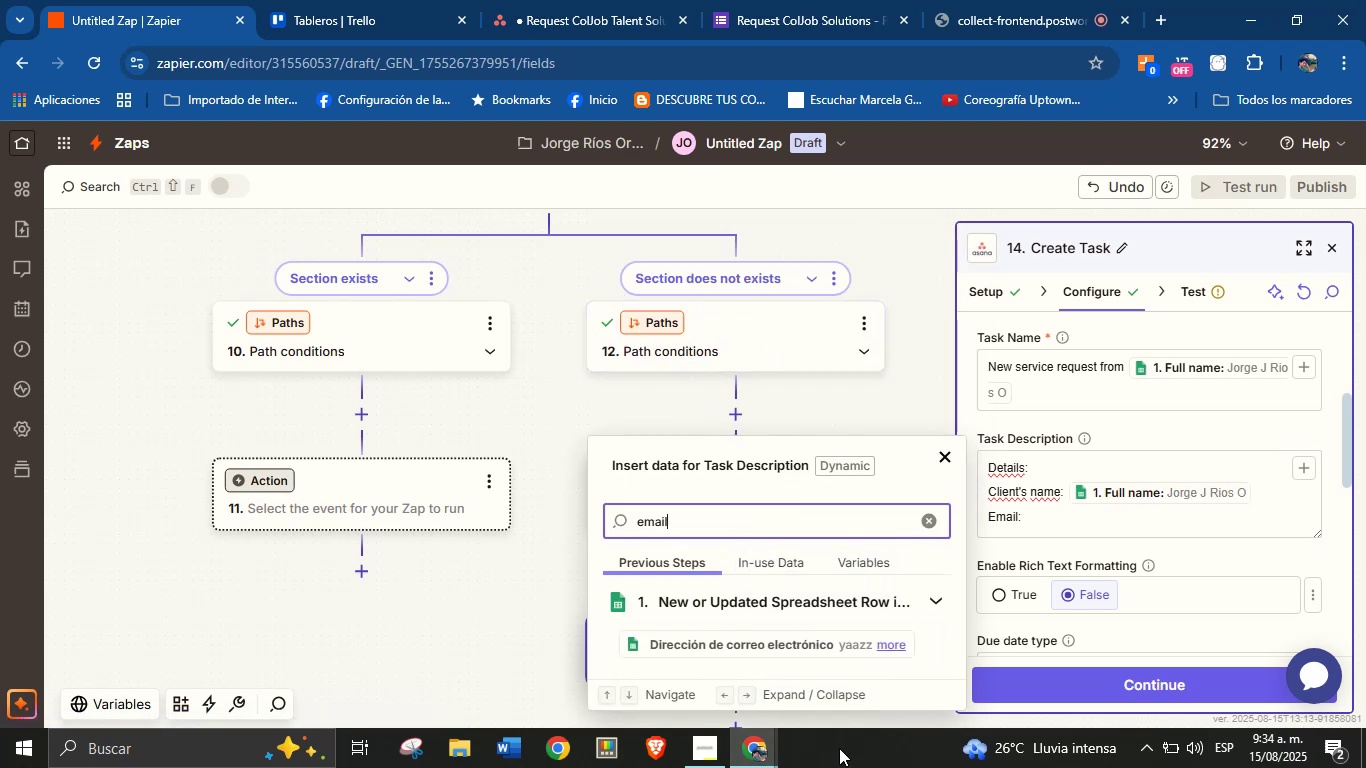 
left_click([846, 642])
 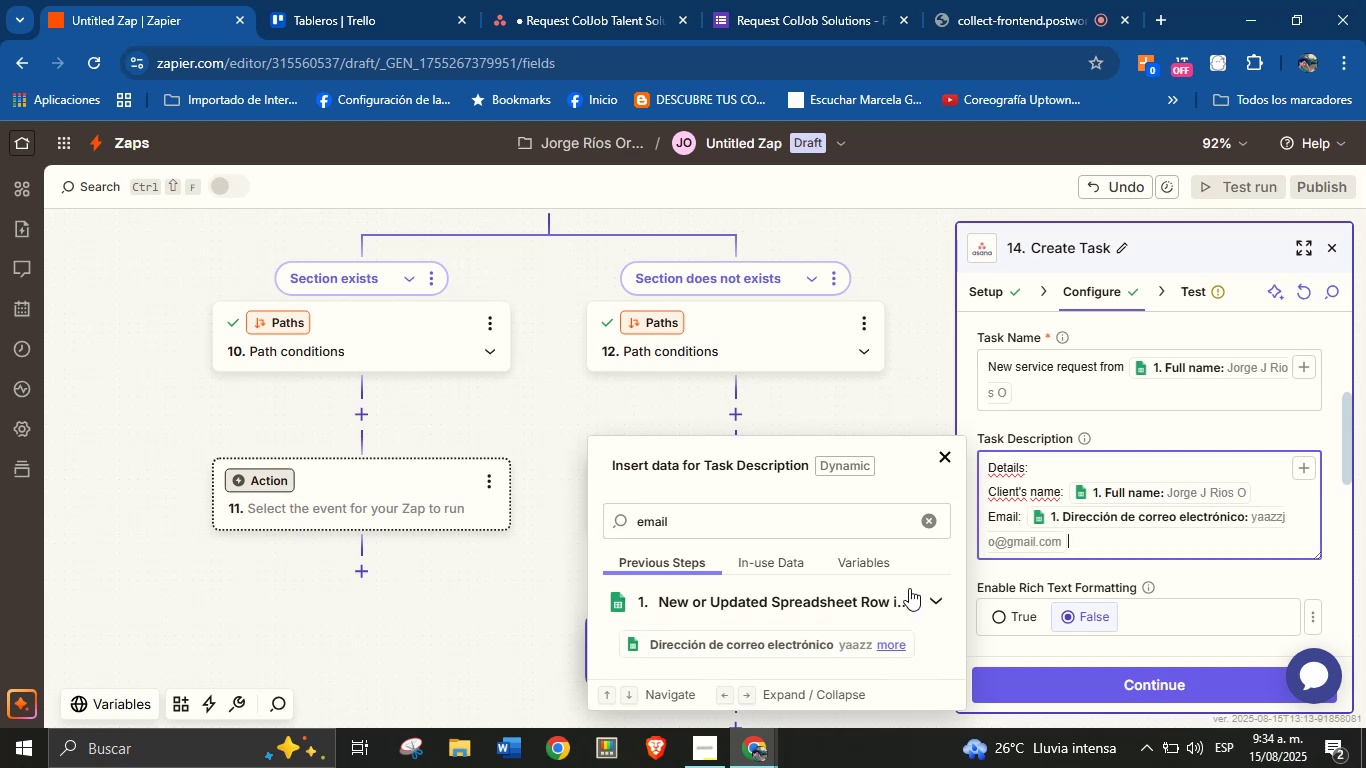 
key(Enter)
 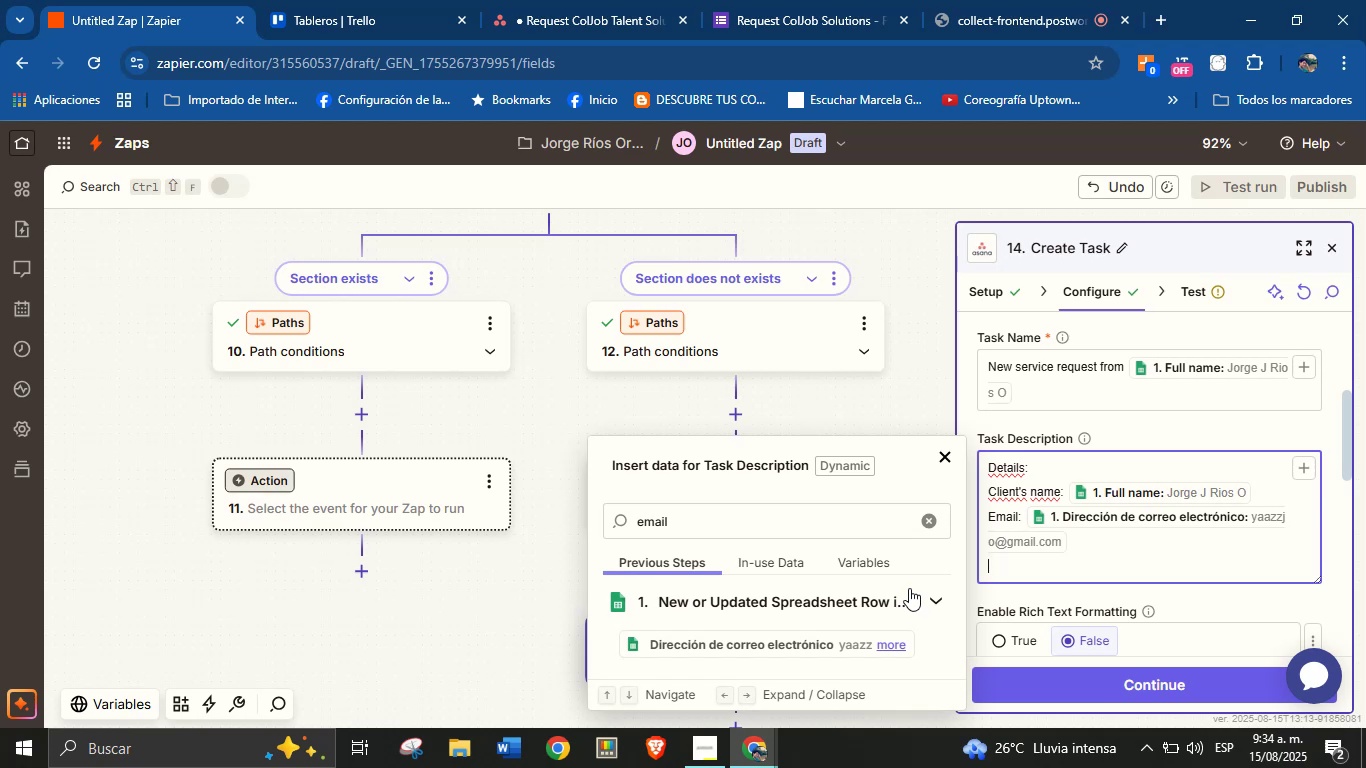 
wait(16.23)
 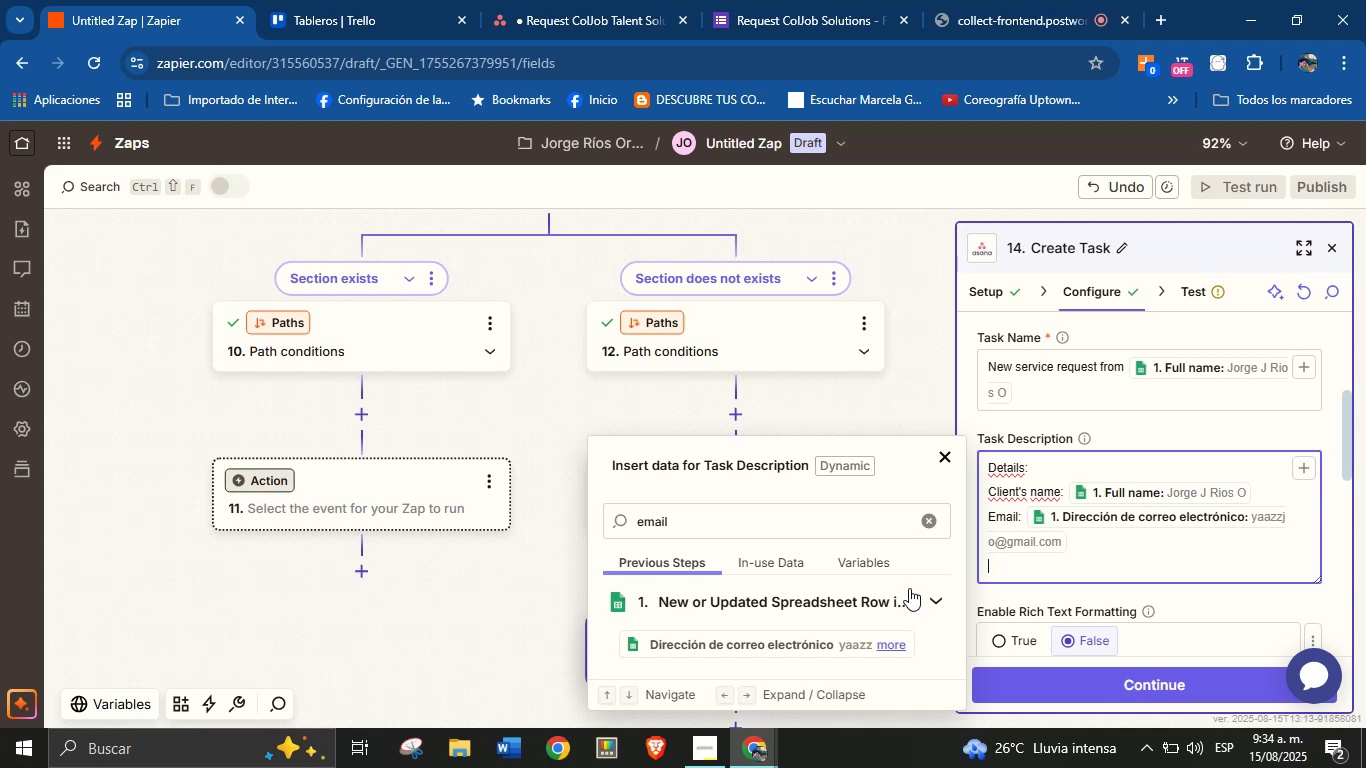 
type(Oh)
key(Backspace)
key(Backspace)
type(Phone> )
 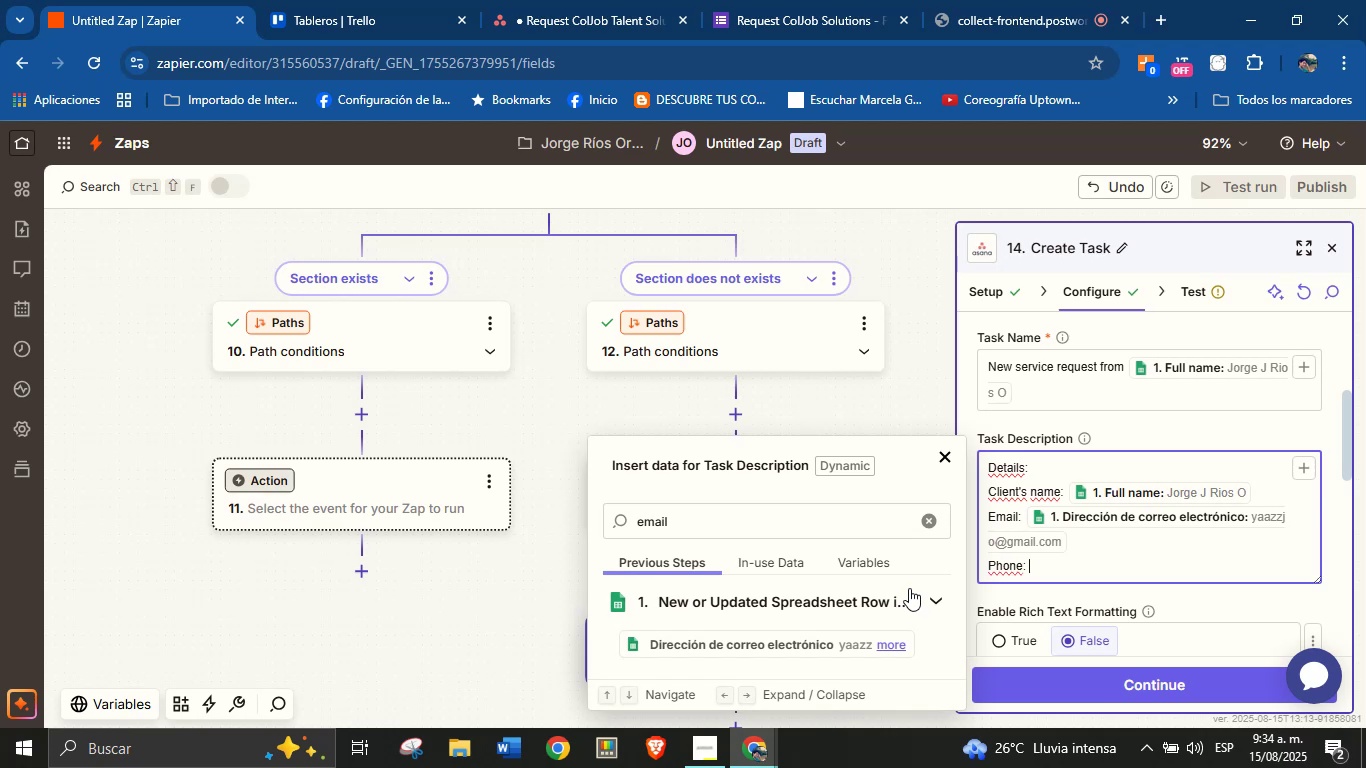 
double_click([838, 520])
 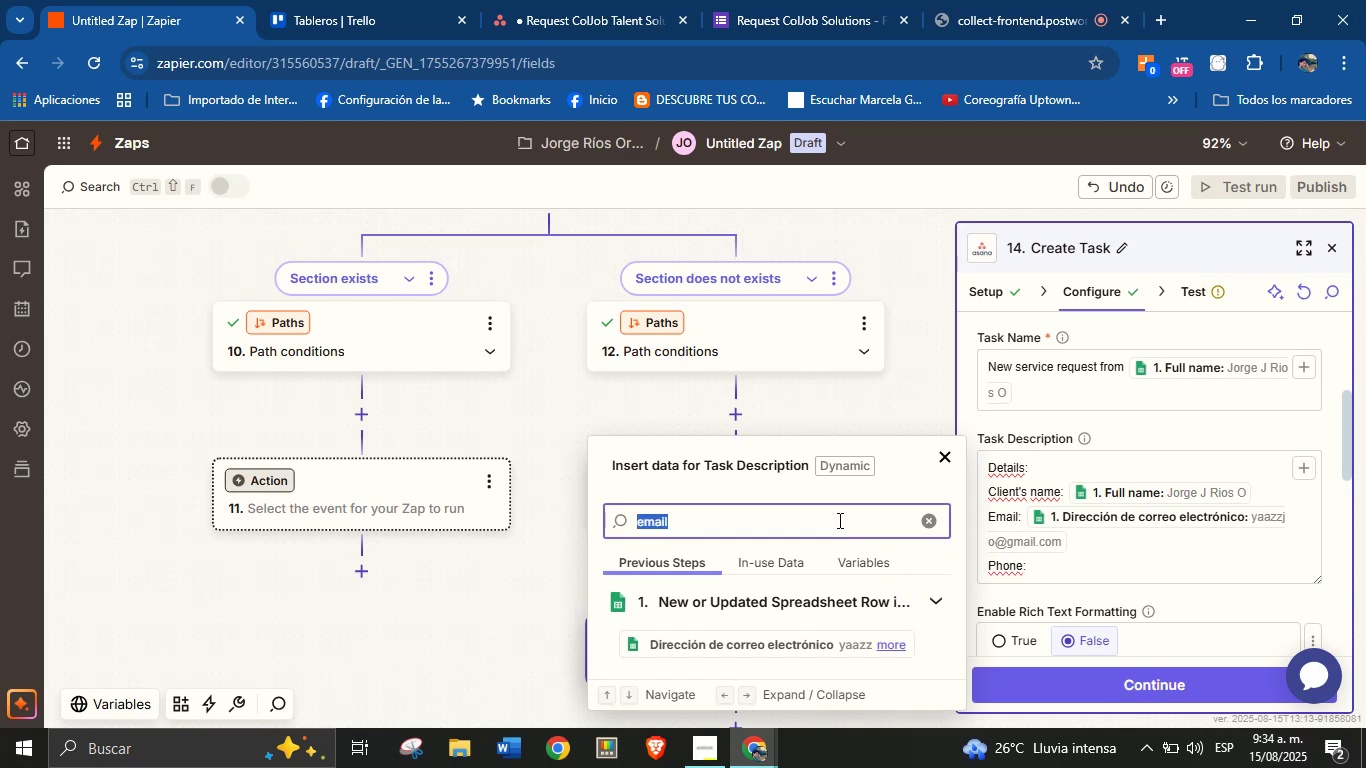 
type(pho)
 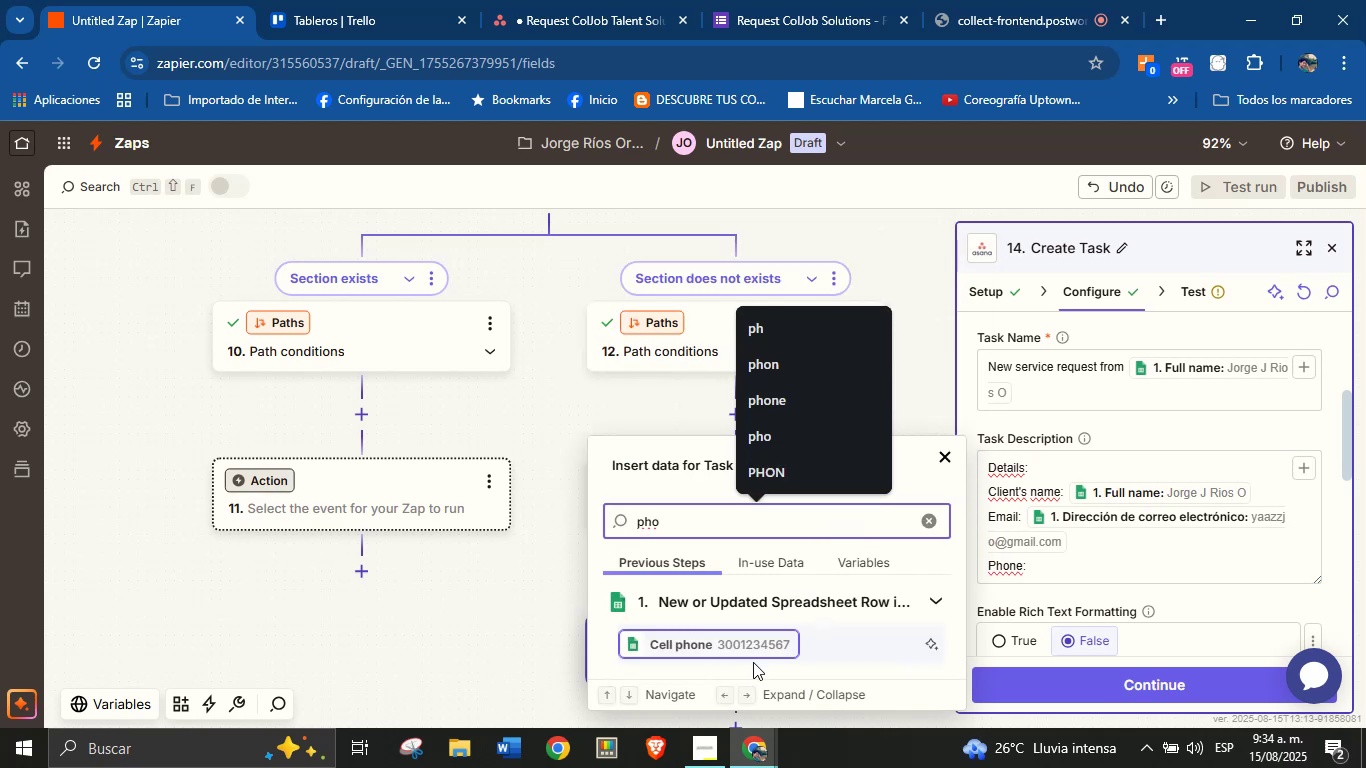 
left_click([754, 653])
 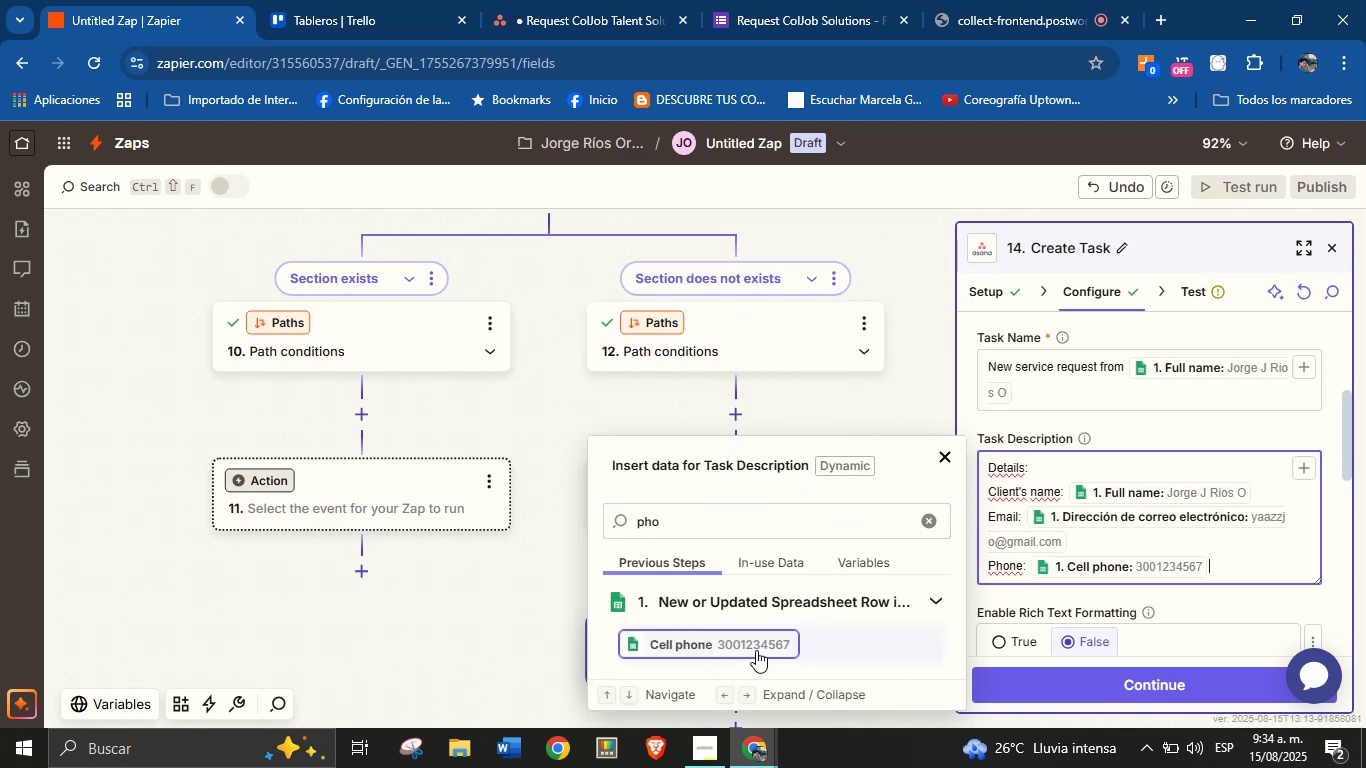 
key(Enter)
 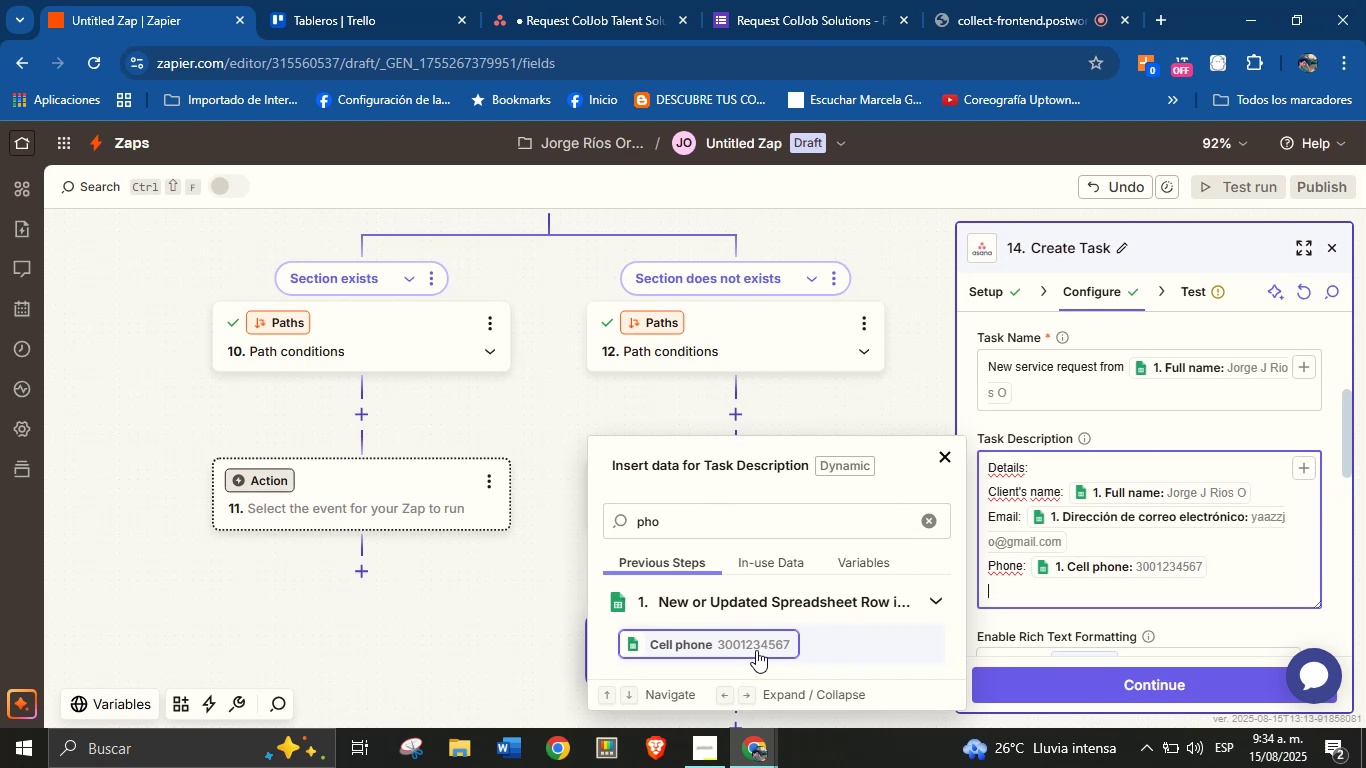 
wait(5.03)
 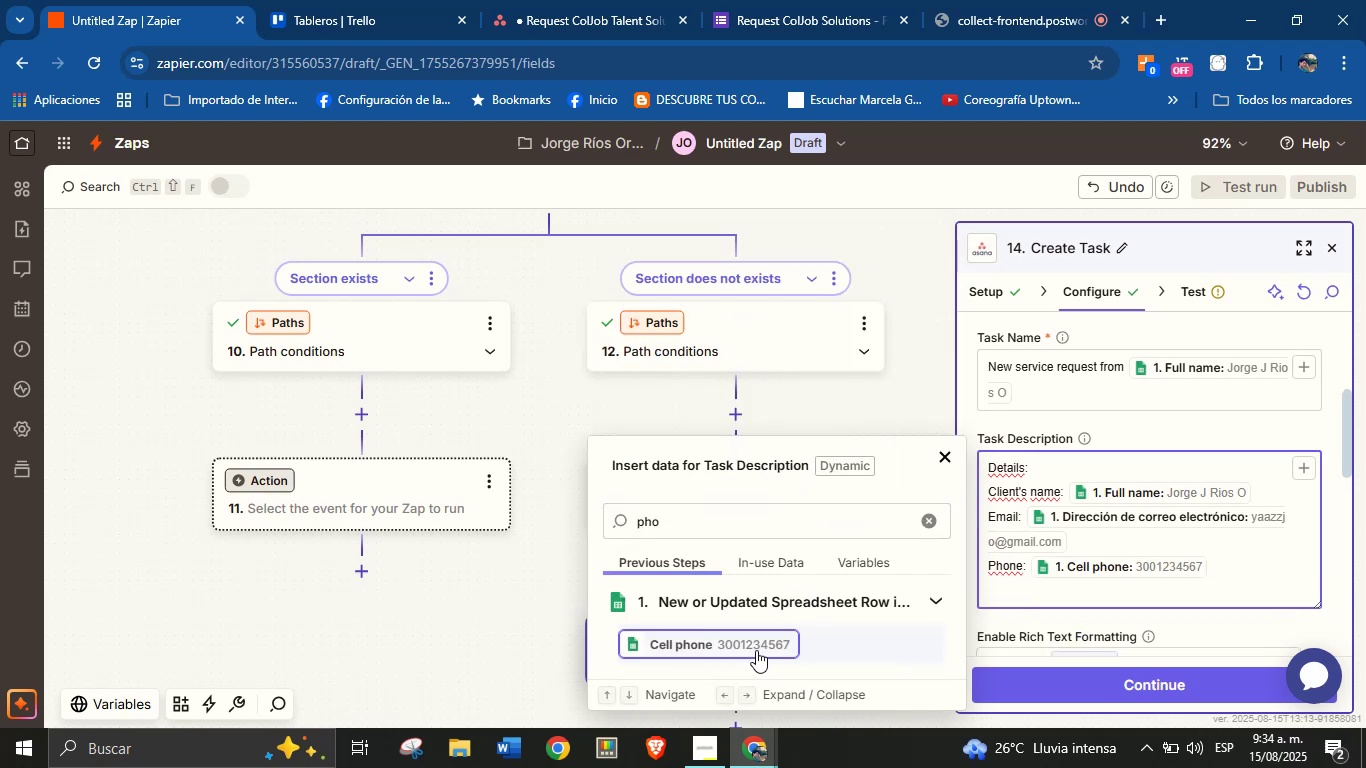 
left_click_drag(start_coordinate=[553, 397], to_coordinate=[530, 583])
 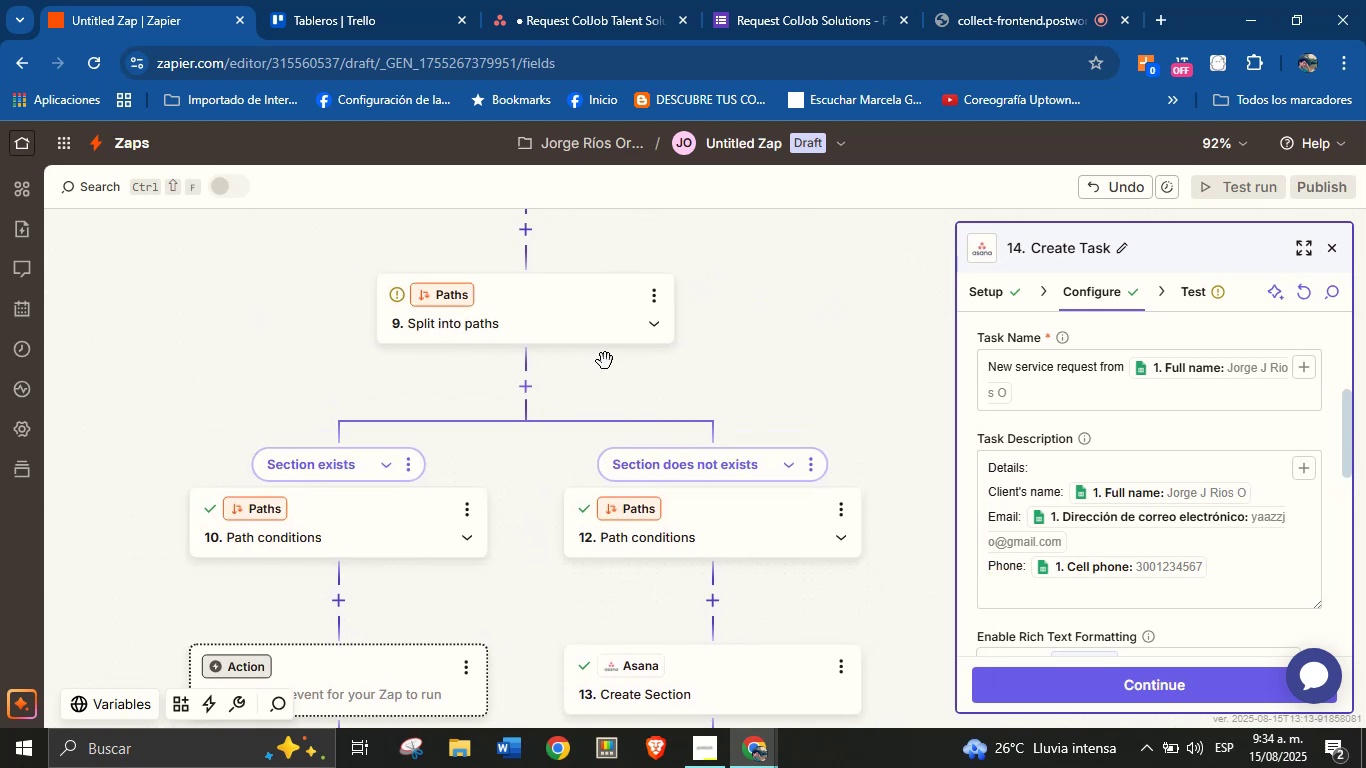 
left_click_drag(start_coordinate=[753, 266], to_coordinate=[738, 493])
 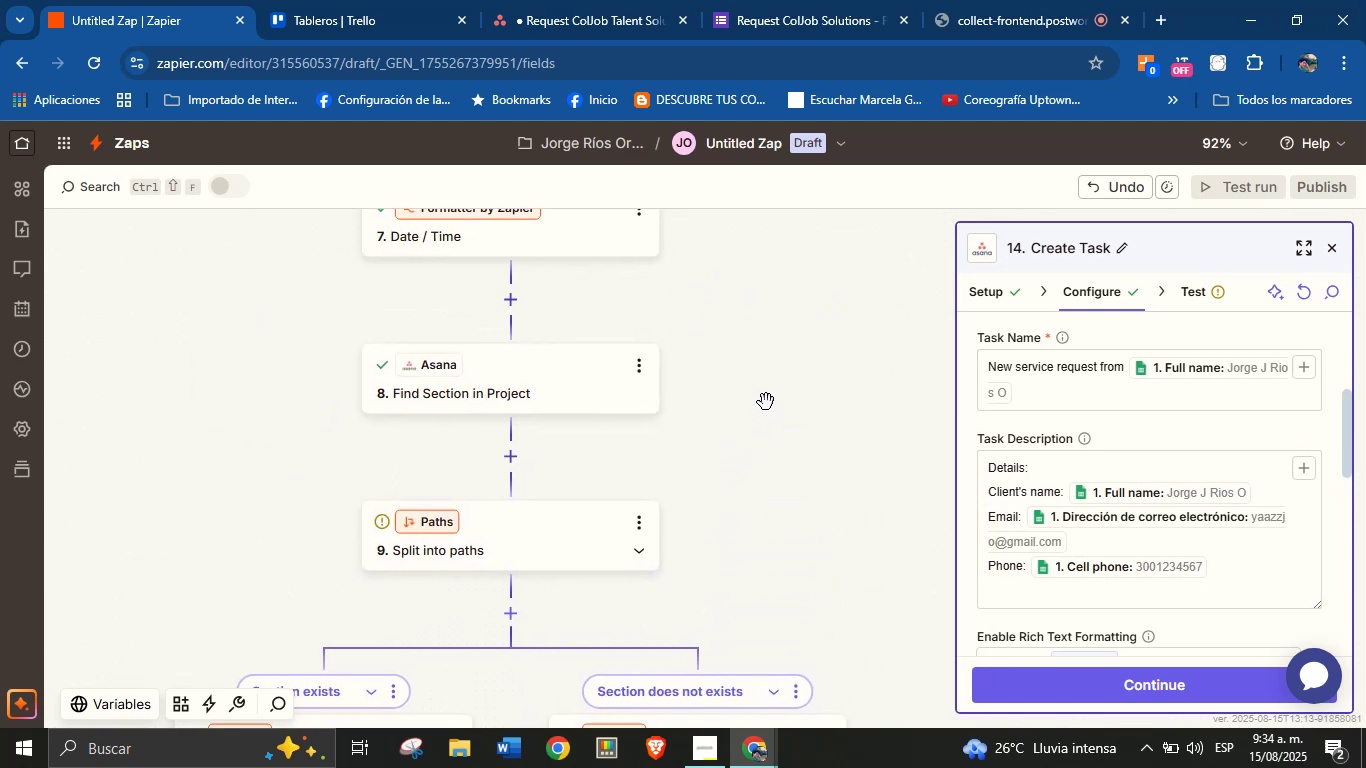 
left_click_drag(start_coordinate=[769, 361], to_coordinate=[755, 450])
 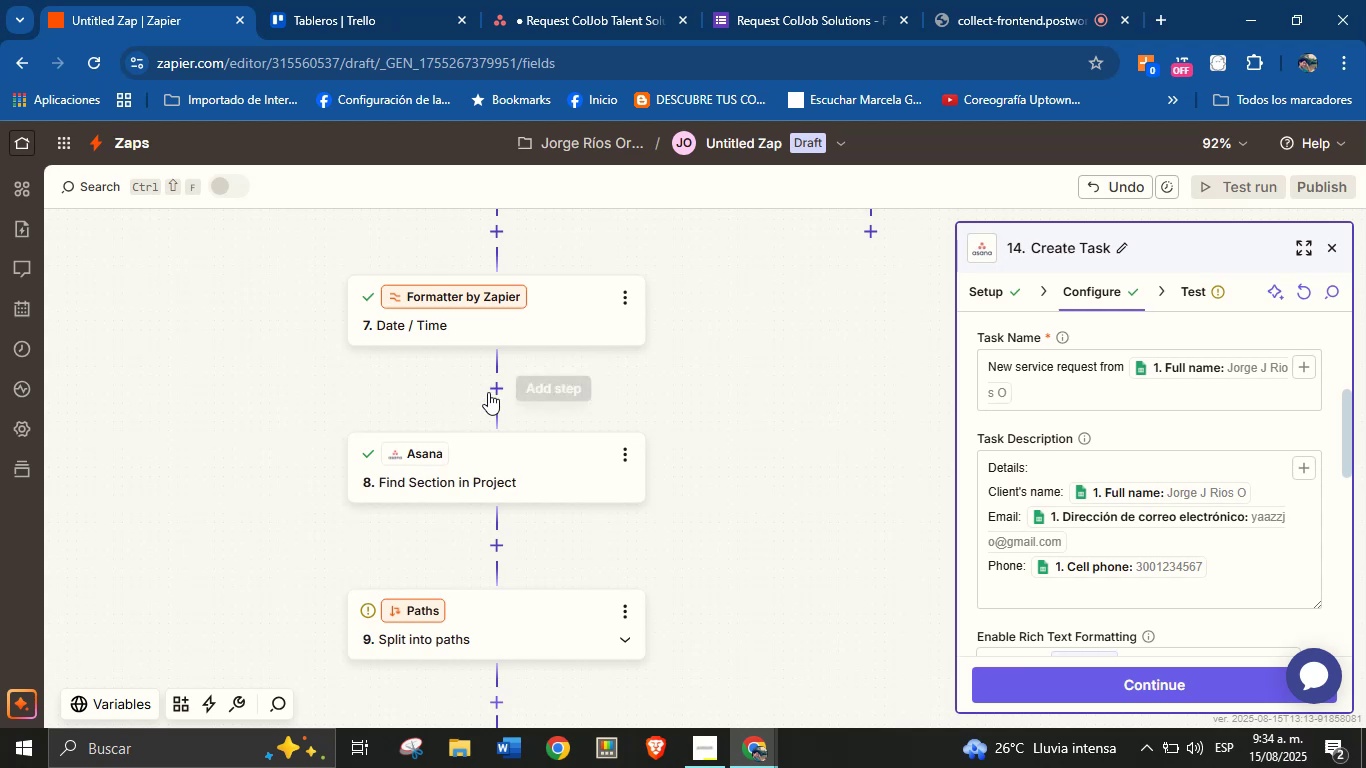 
left_click([490, 384])
 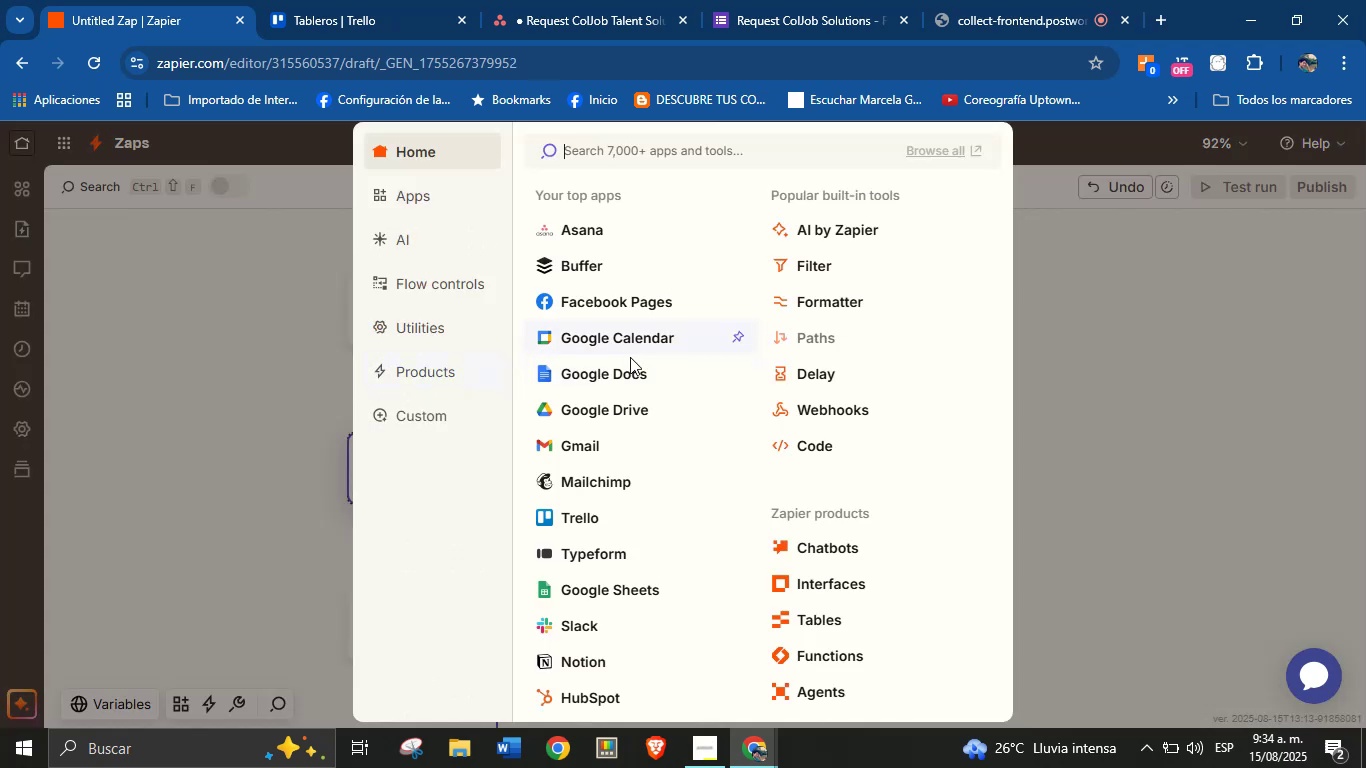 
left_click([599, 412])
 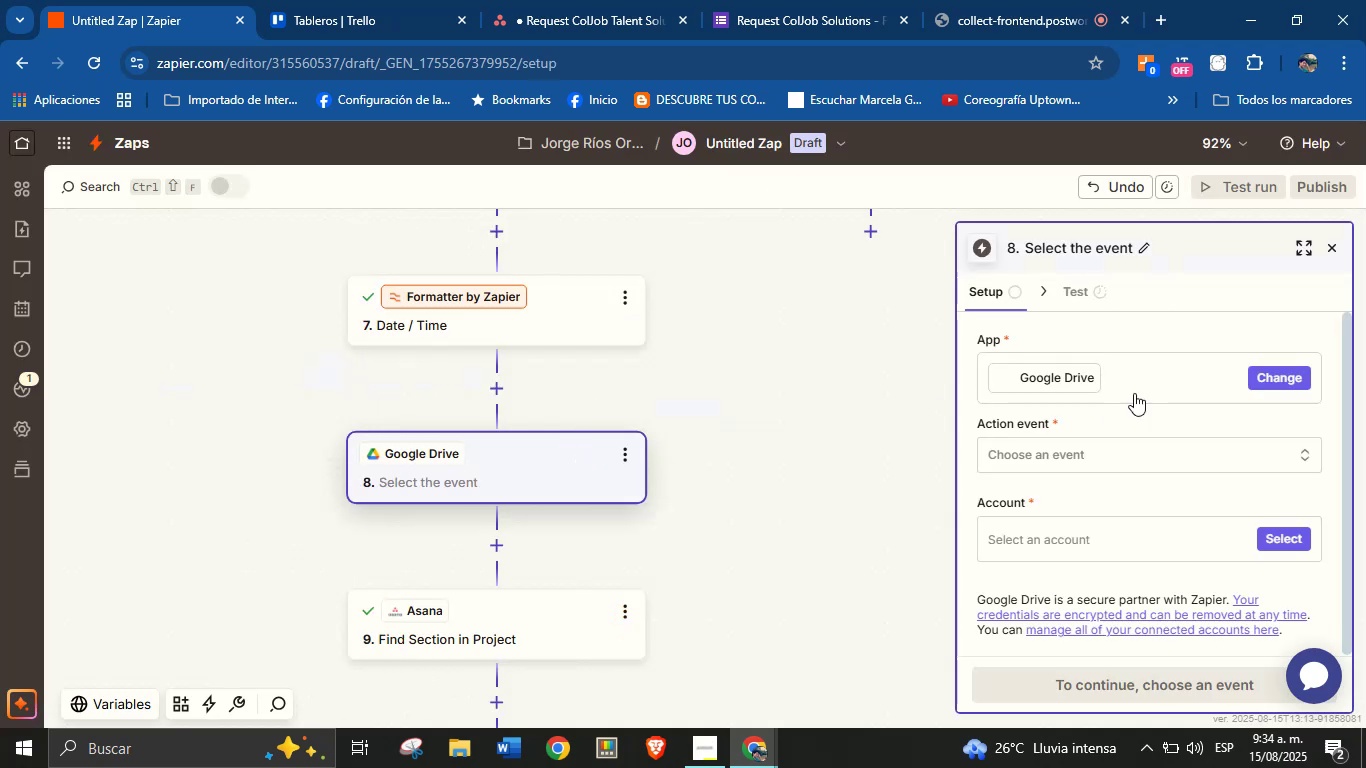 
left_click([1297, 376])
 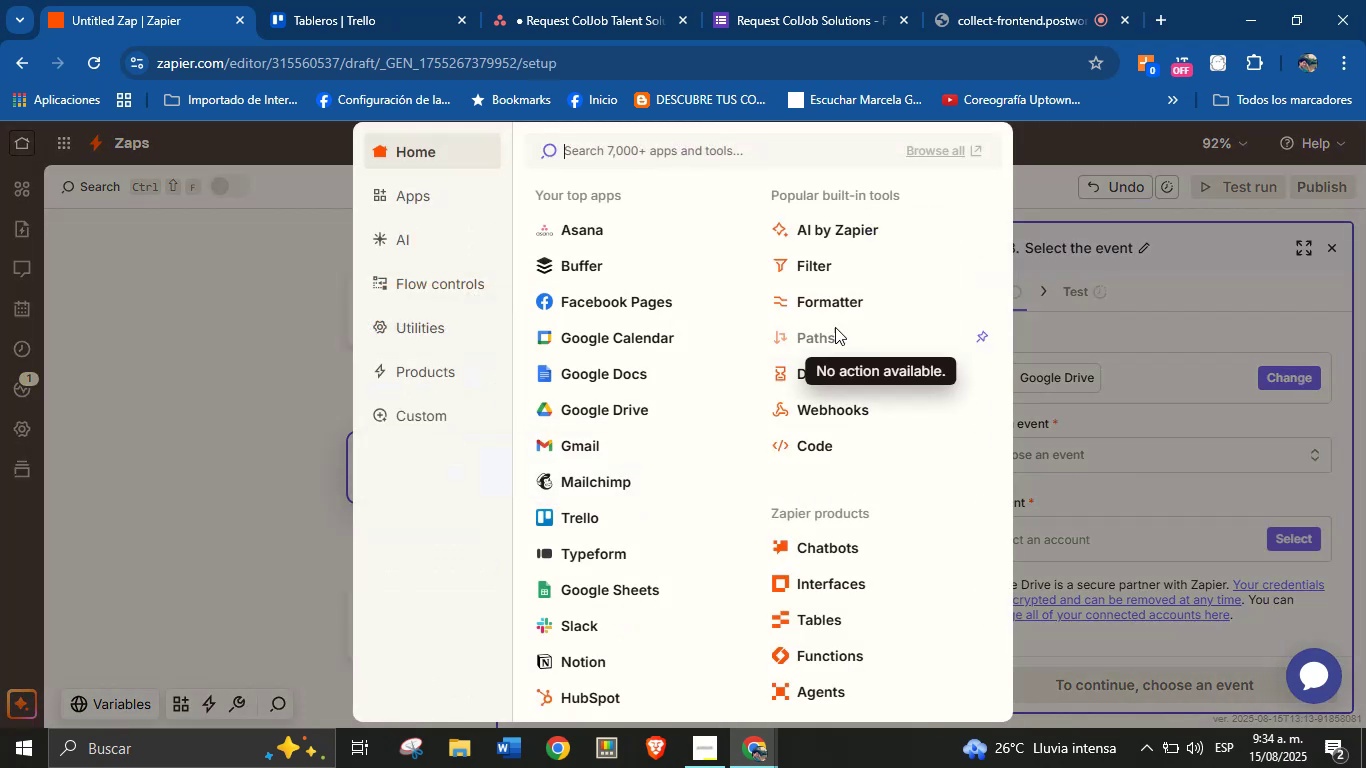 
left_click([569, 333])
 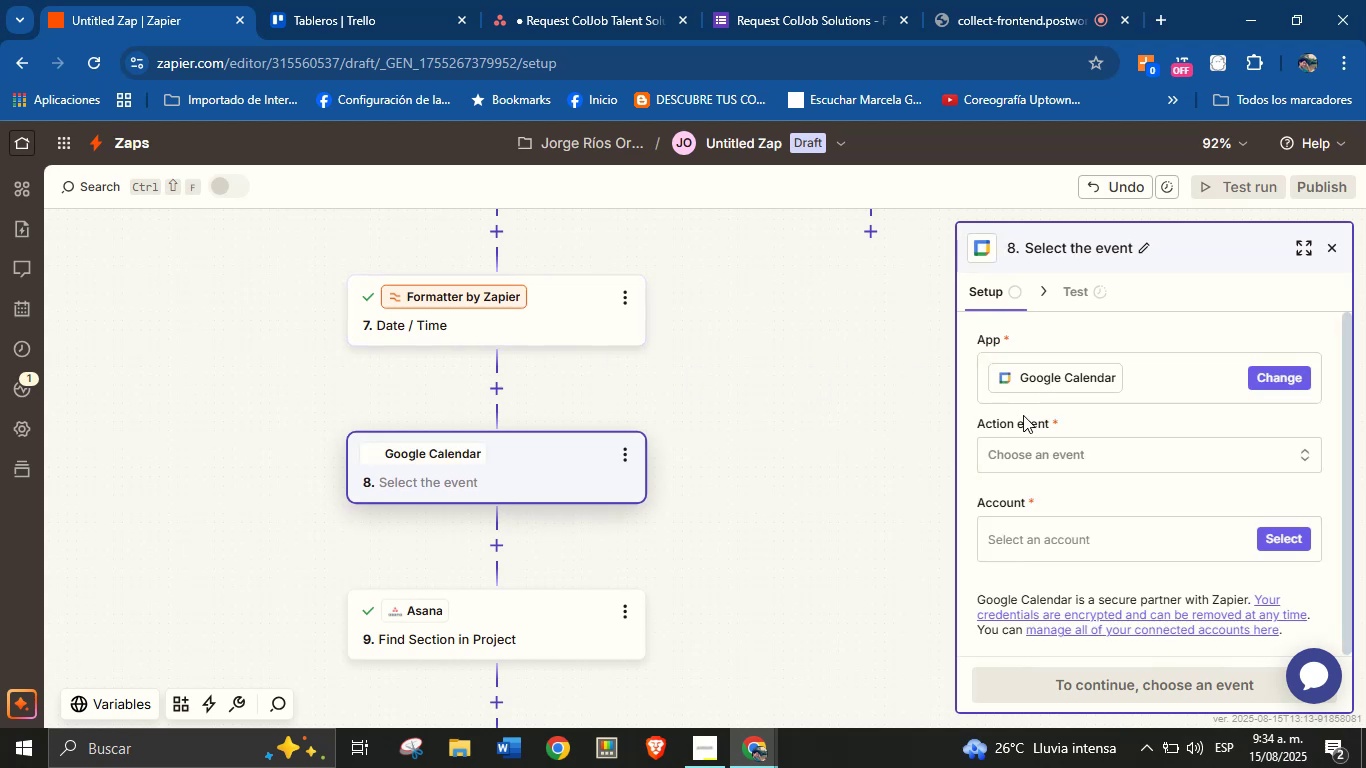 
left_click([1144, 448])
 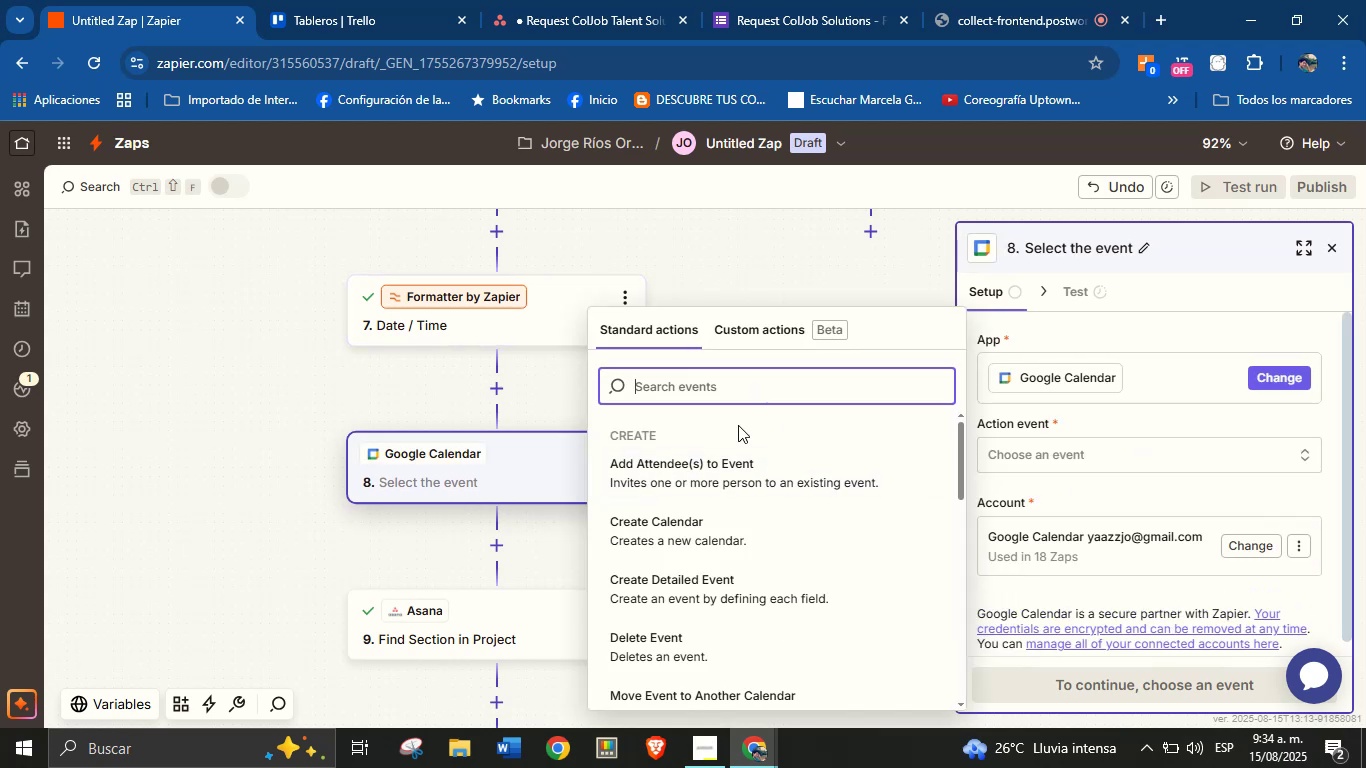 
left_click([730, 584])
 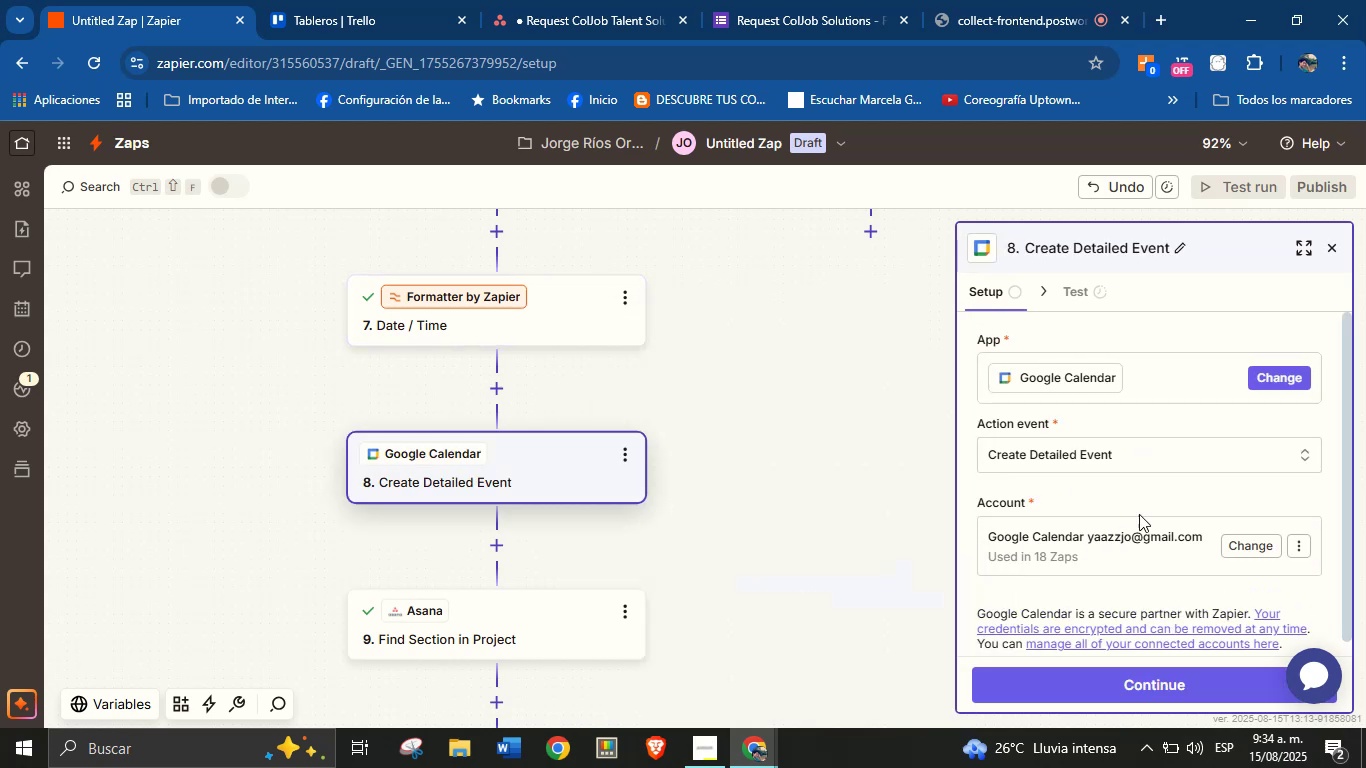 
scroll: coordinate [1156, 532], scroll_direction: down, amount: 1.0
 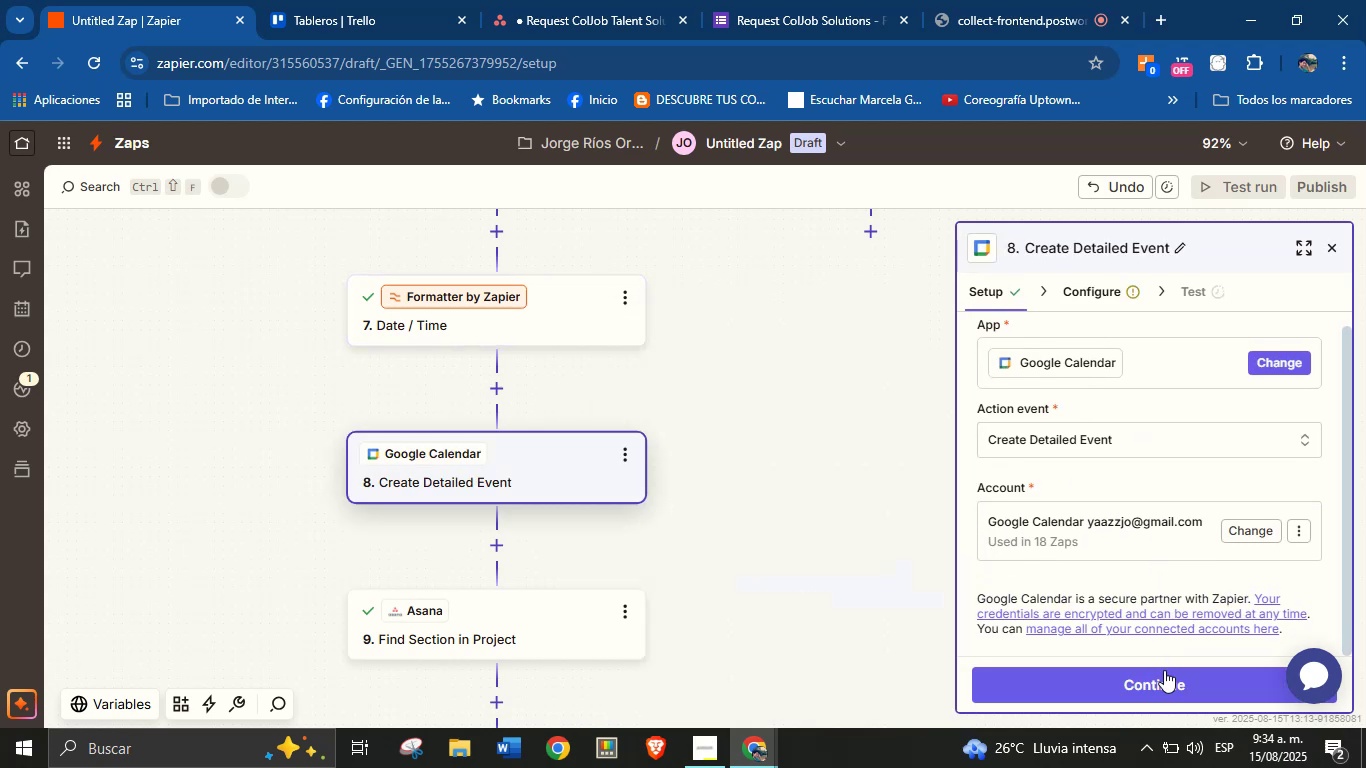 
left_click([1164, 671])
 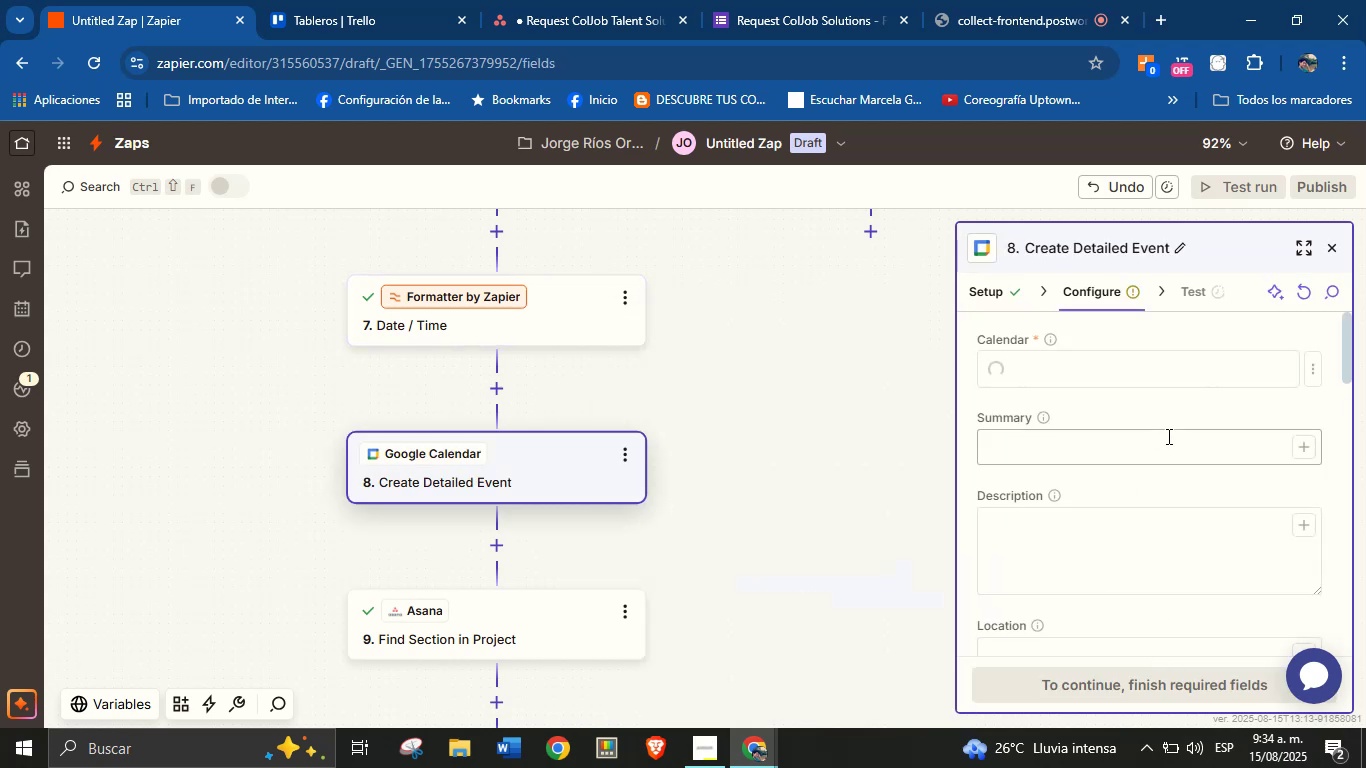 
left_click([1134, 358])
 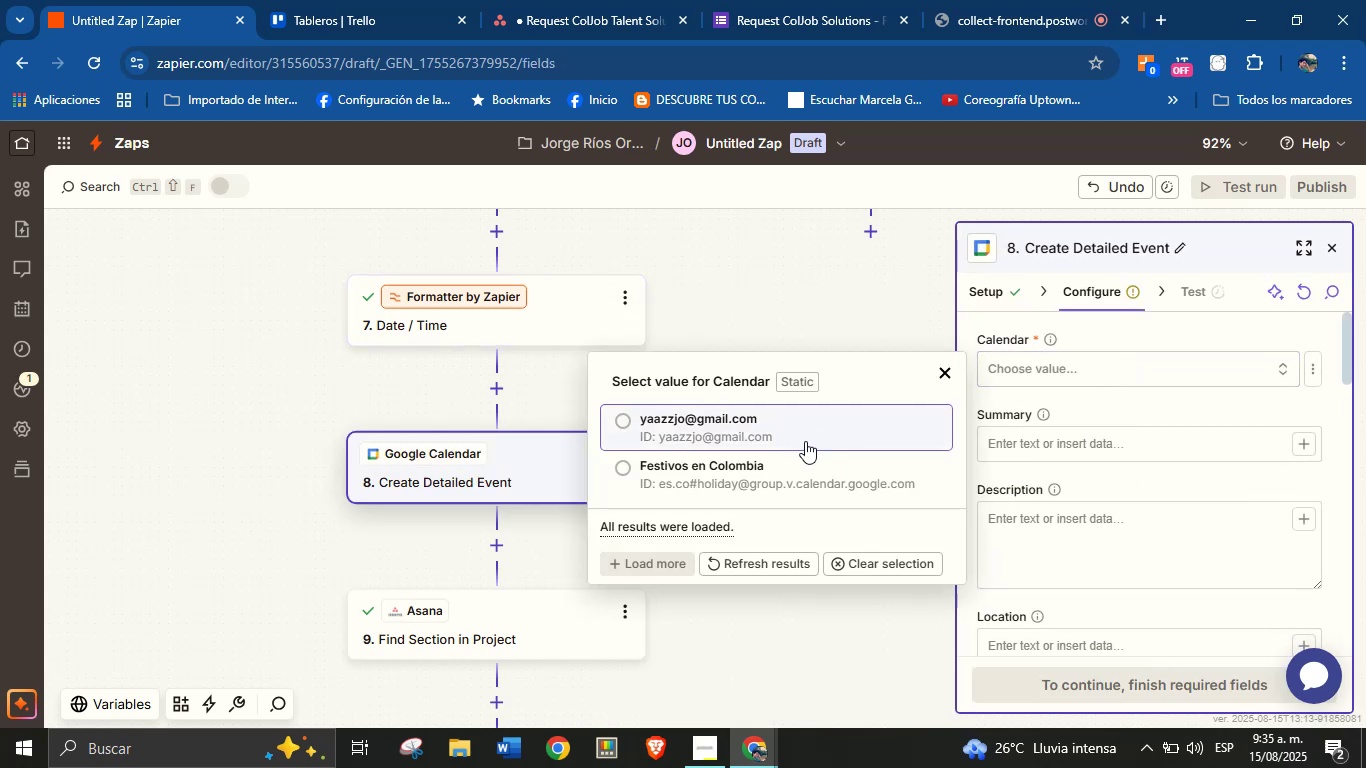 
left_click([810, 428])
 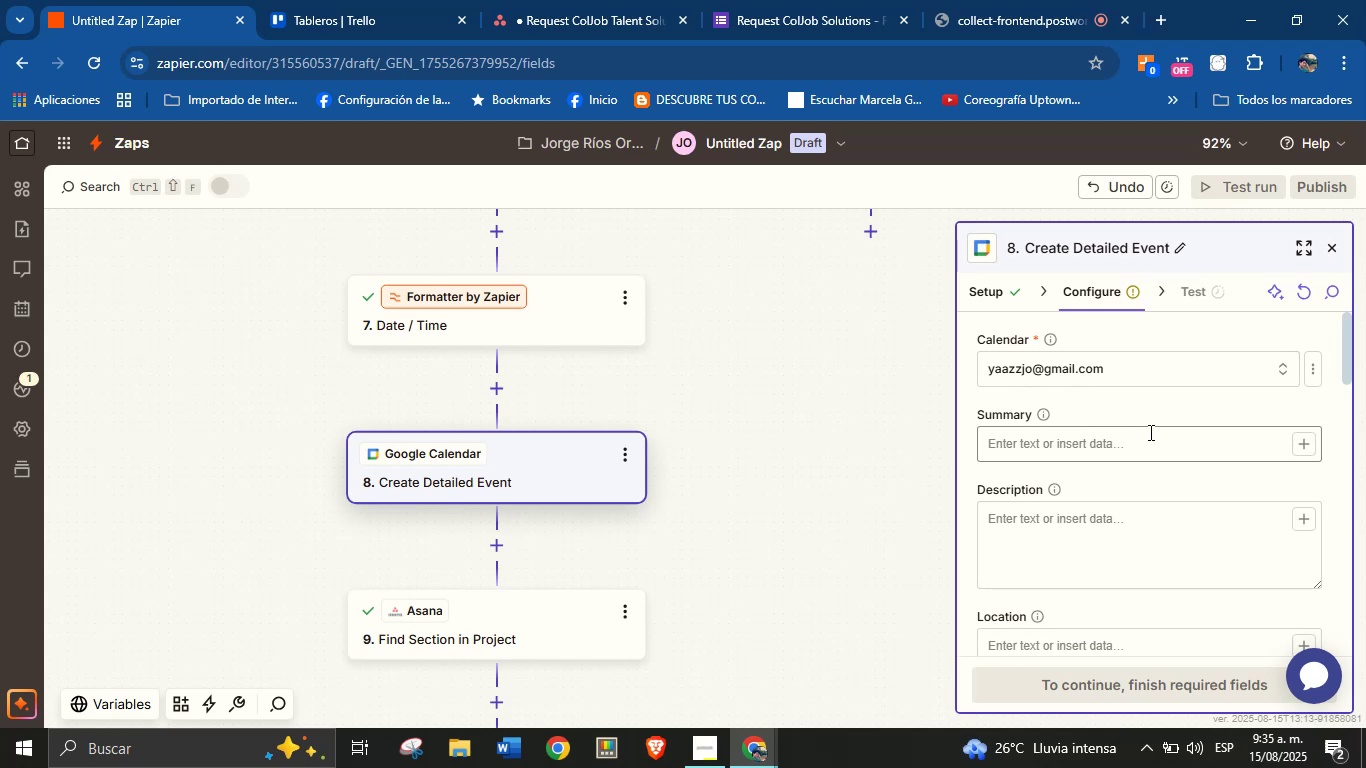 
left_click([1144, 454])
 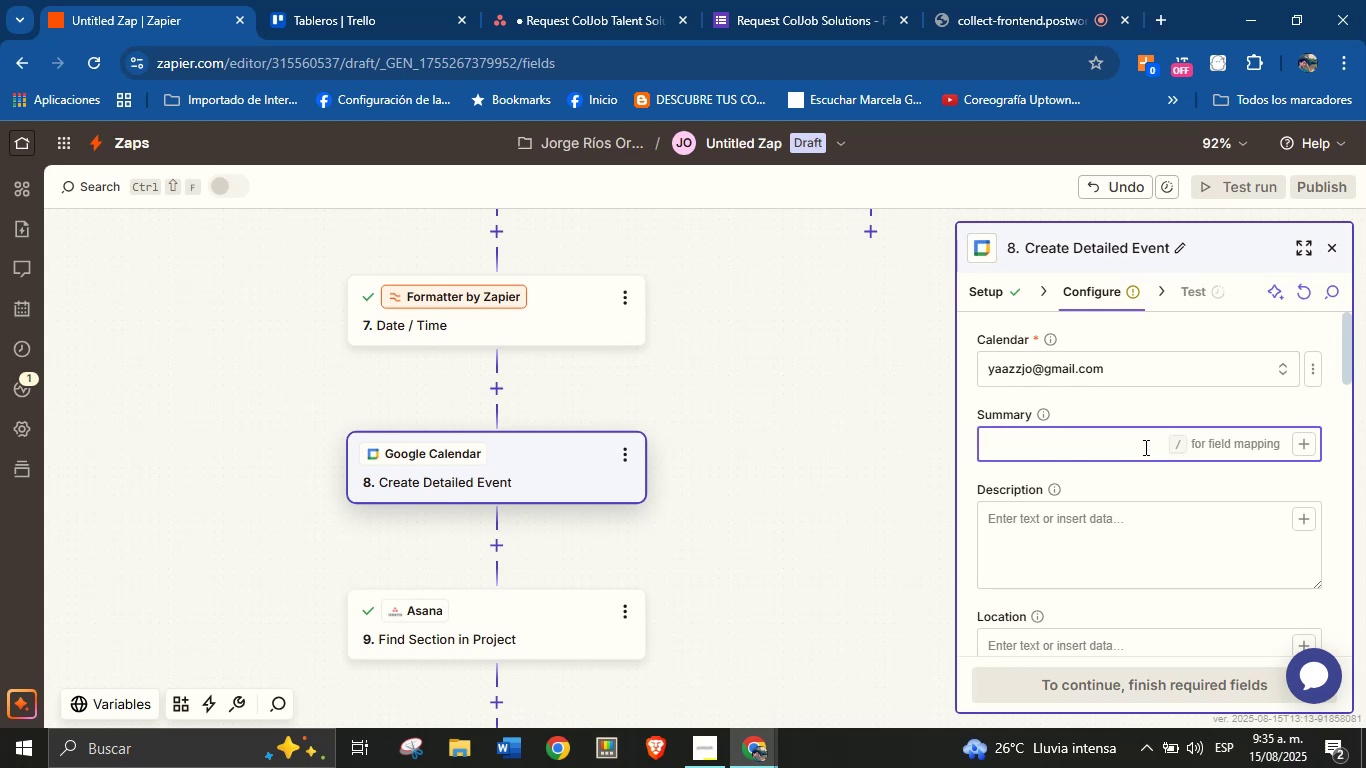 
type(New service request type> )
 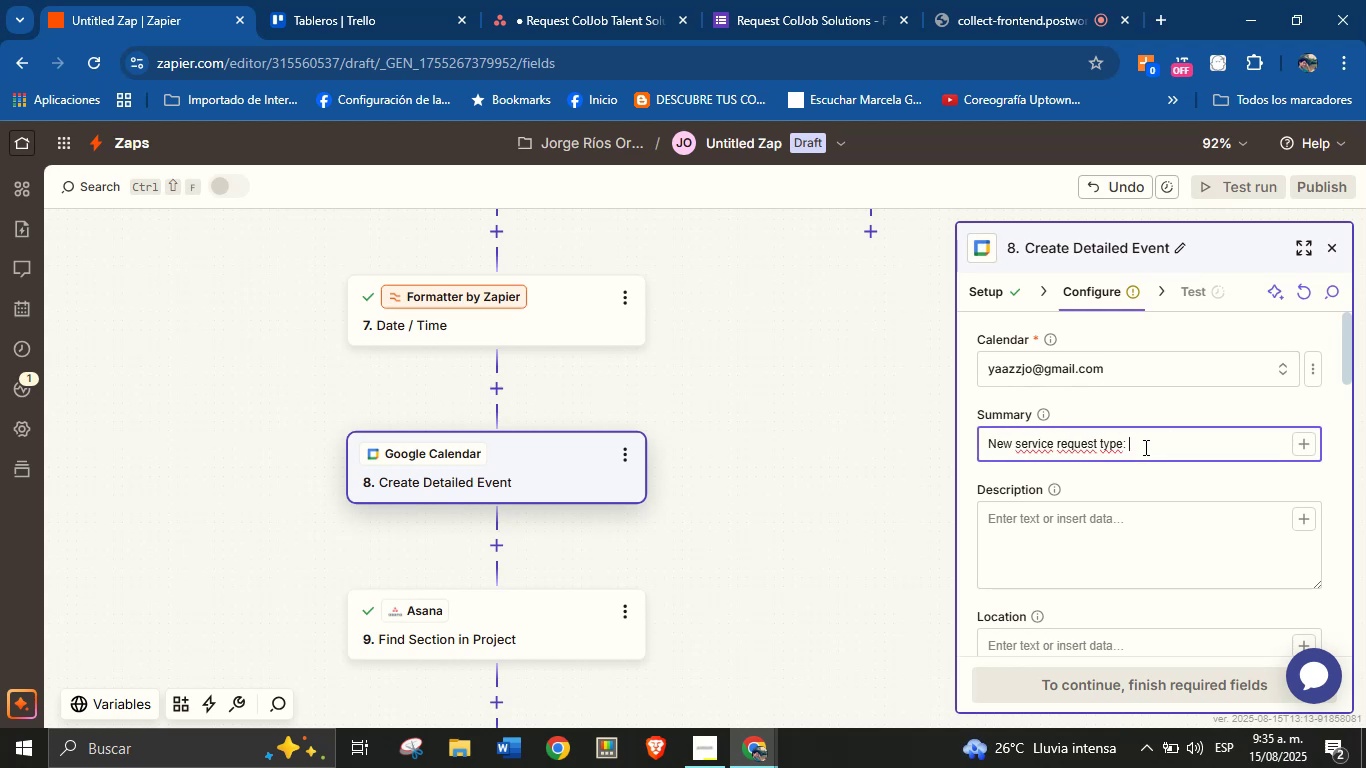 
type(type)
 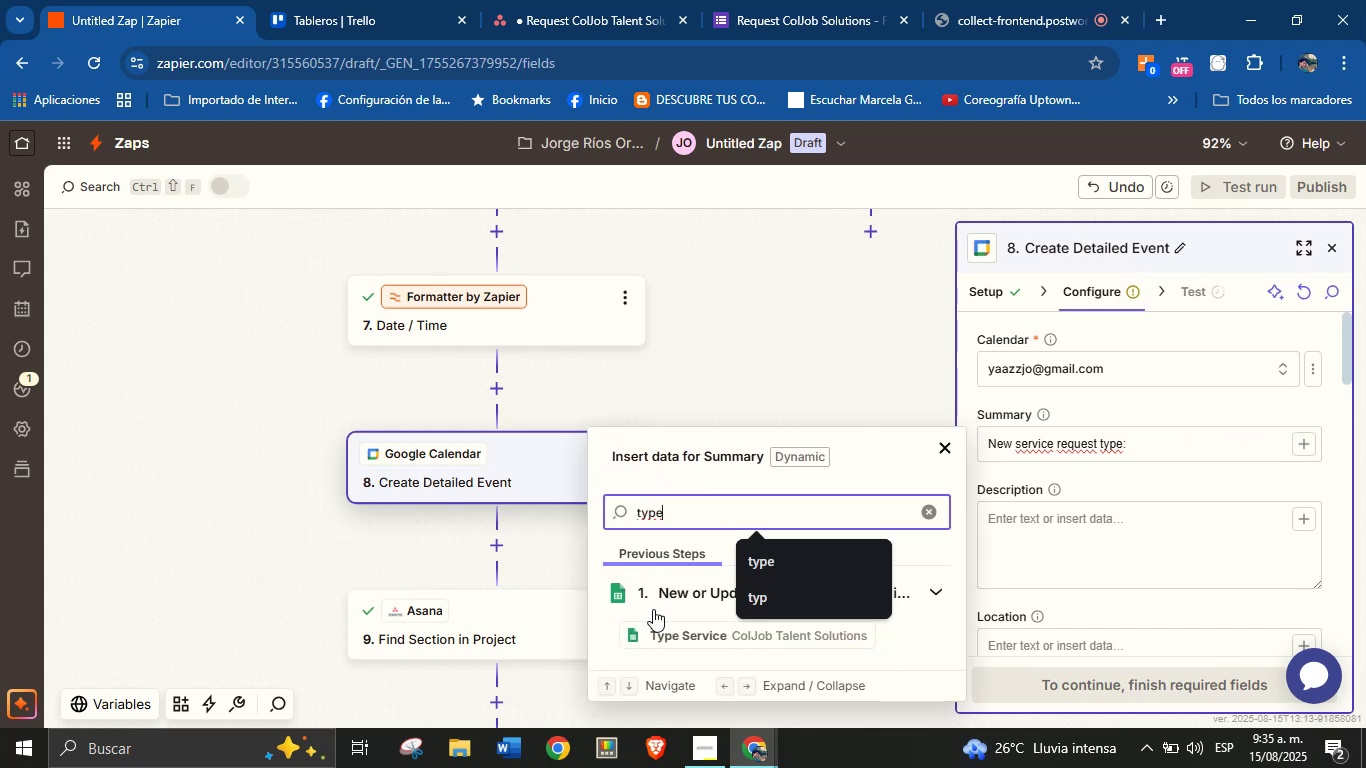 
left_click([658, 626])
 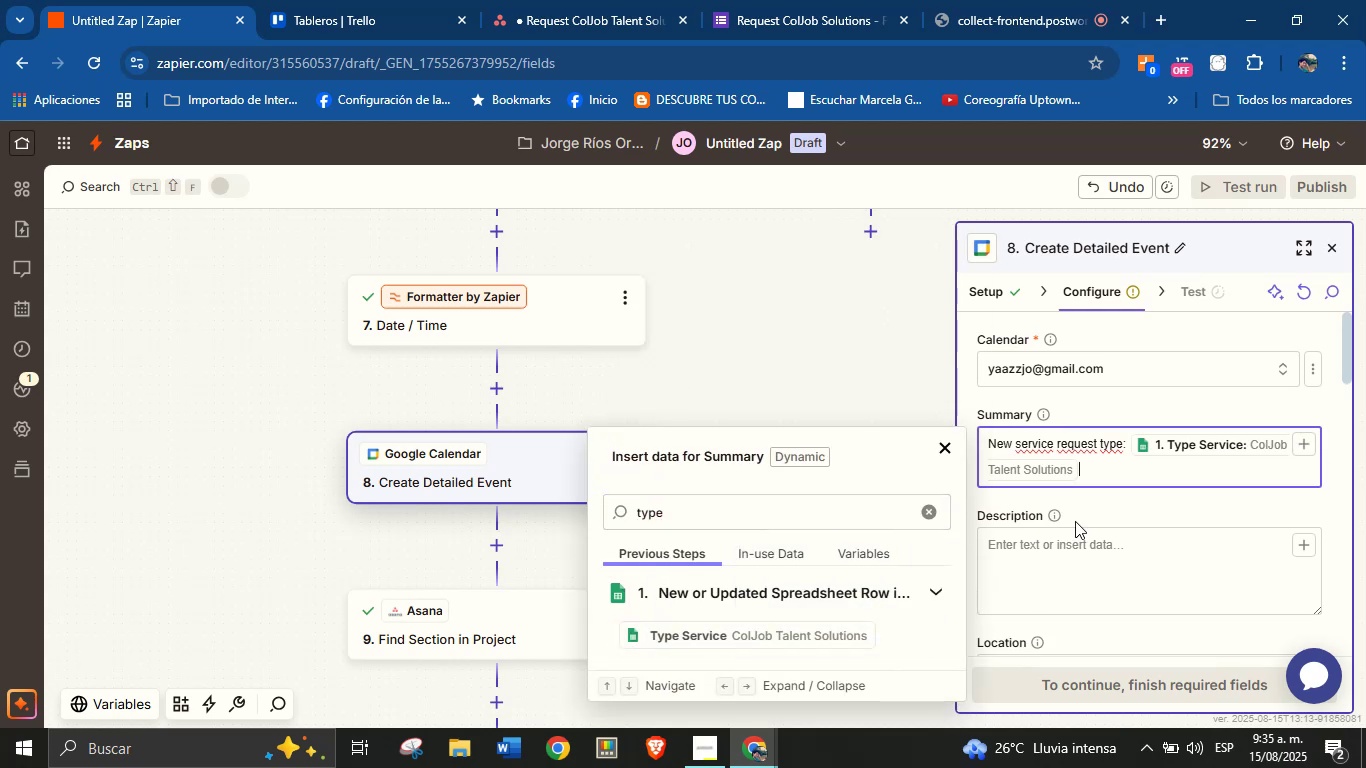 
left_click([1080, 544])
 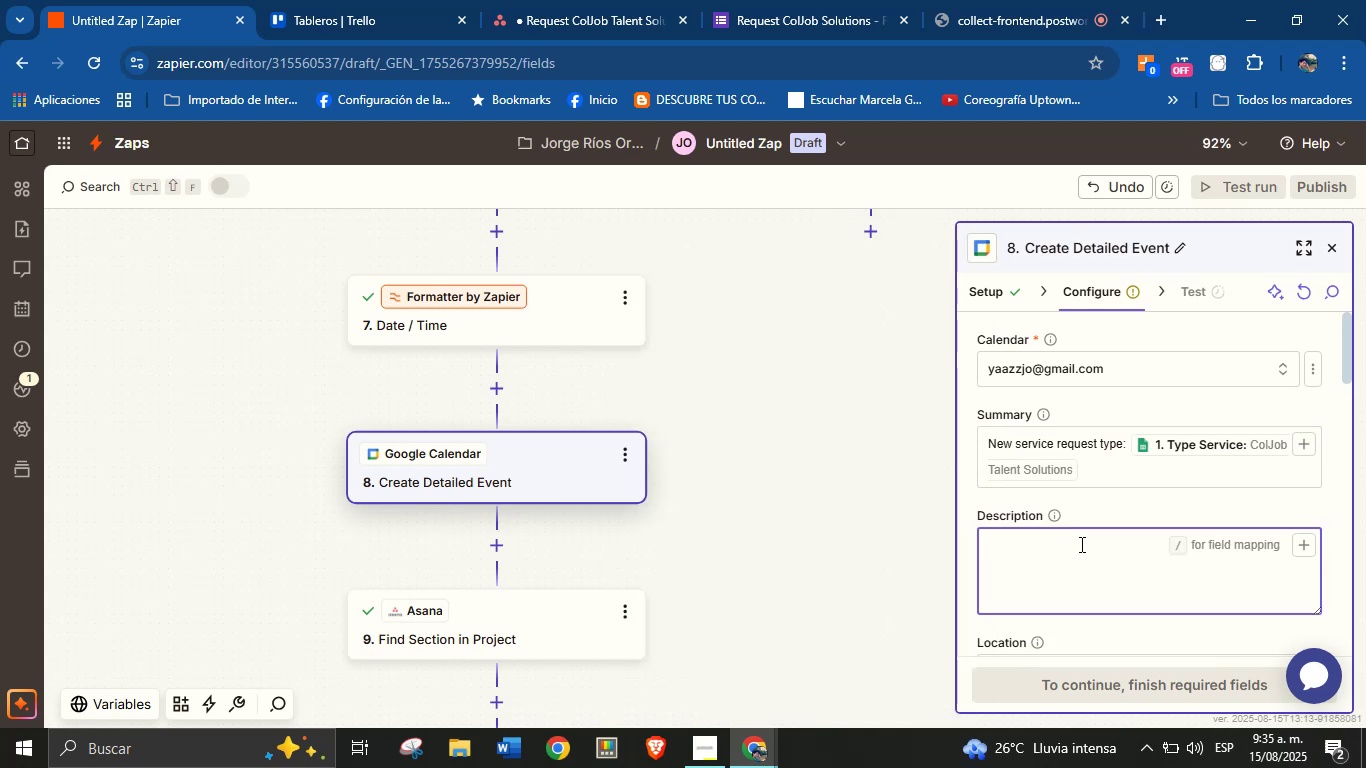 
type(Details>)
 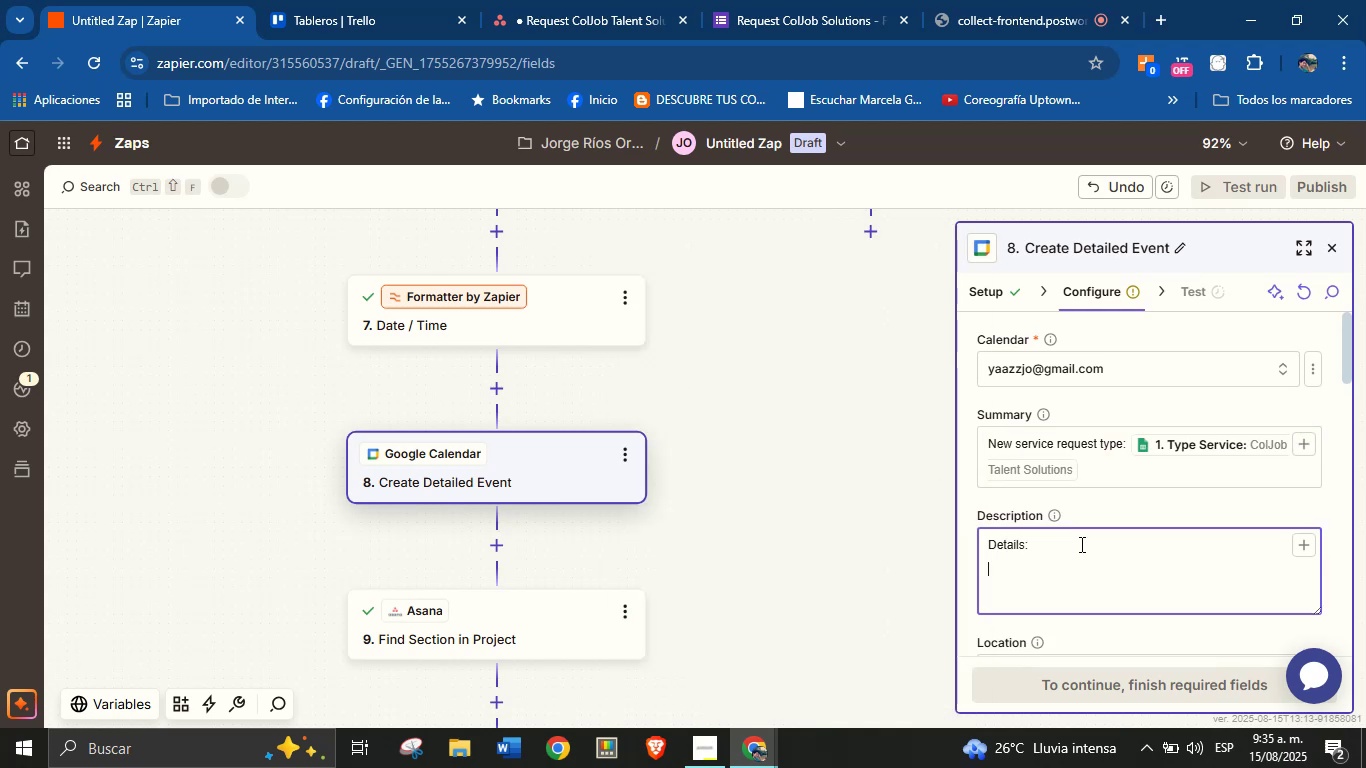 
 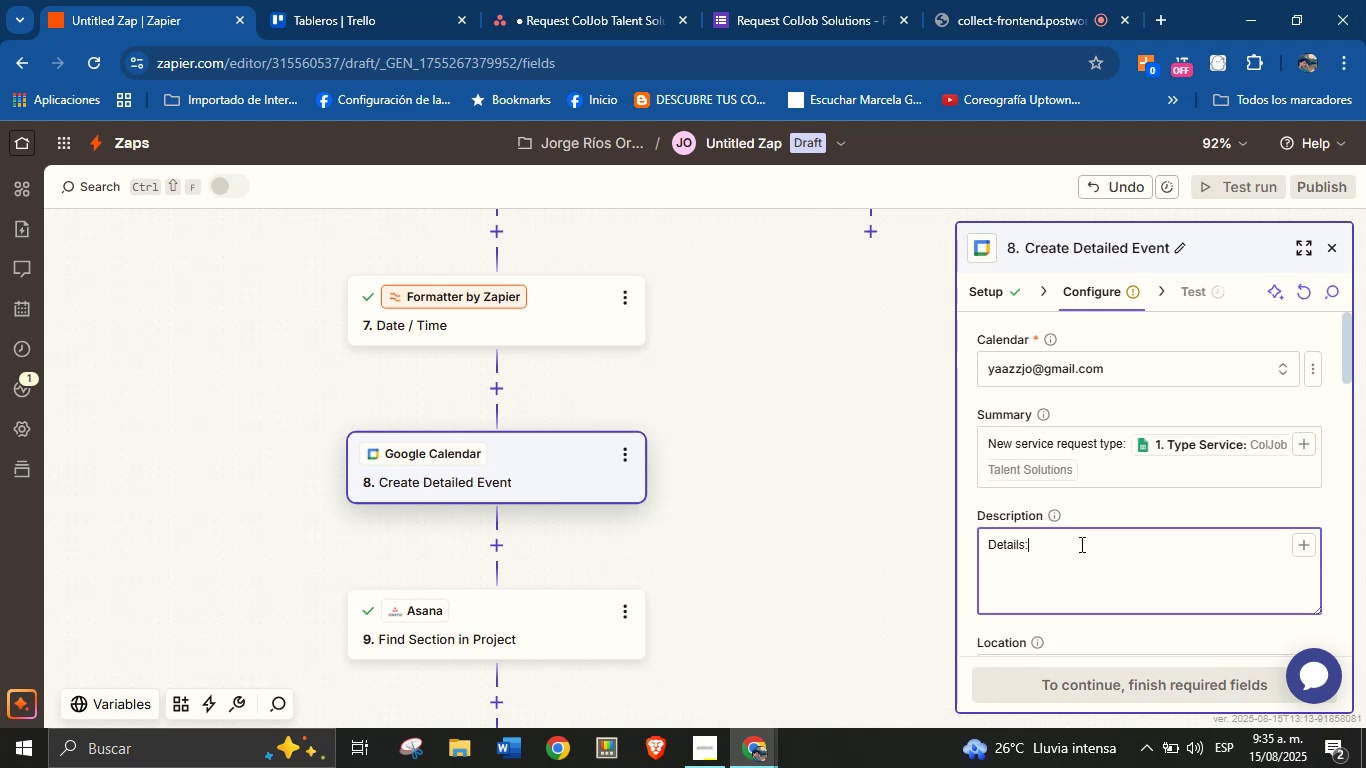 
key(Enter)
 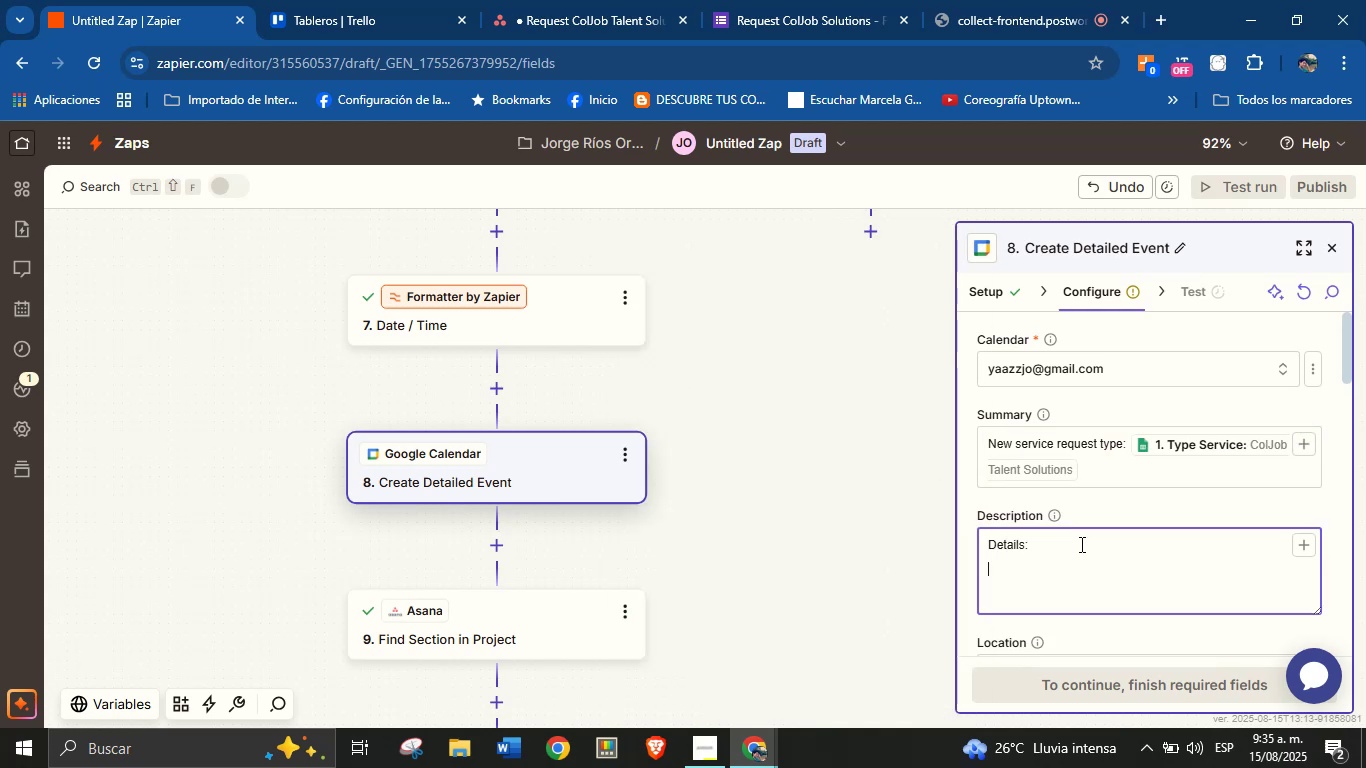 
type(Client[s name> )
 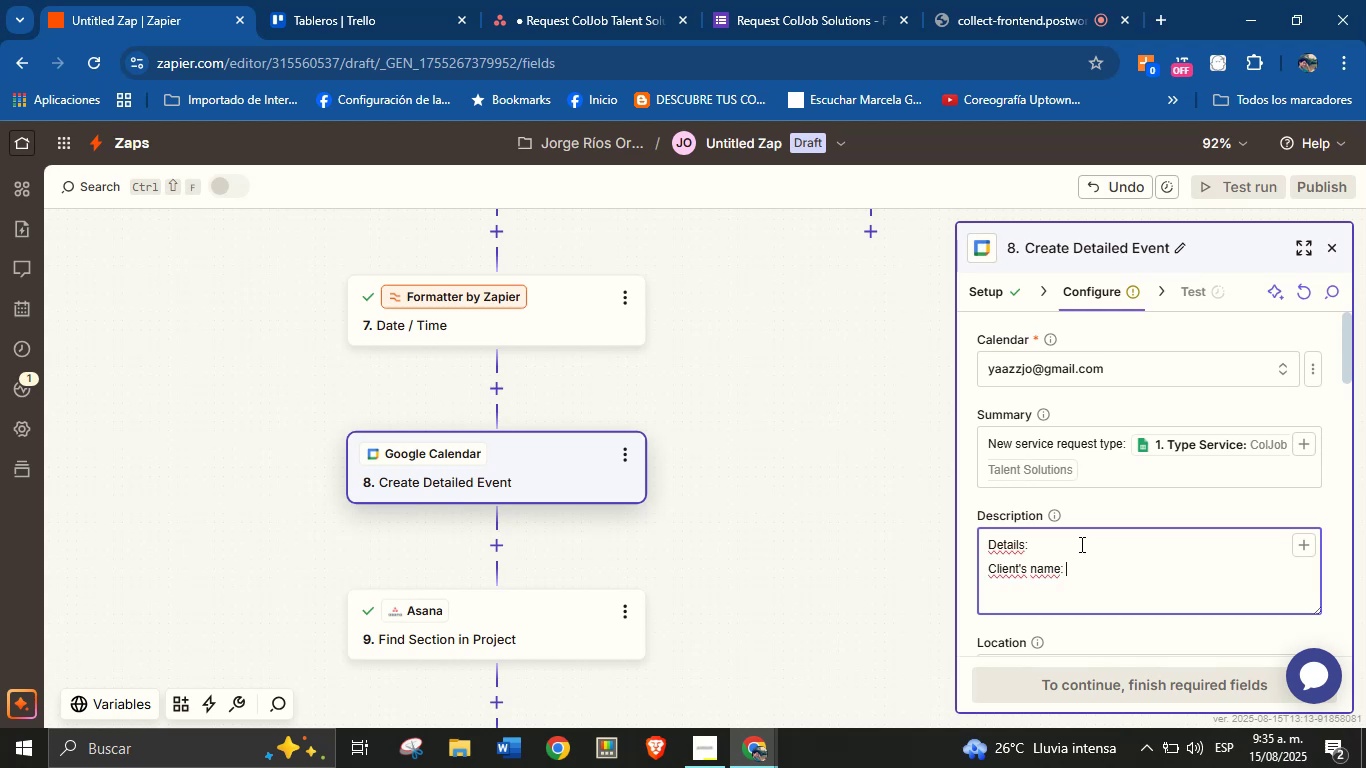 
wait(13.14)
 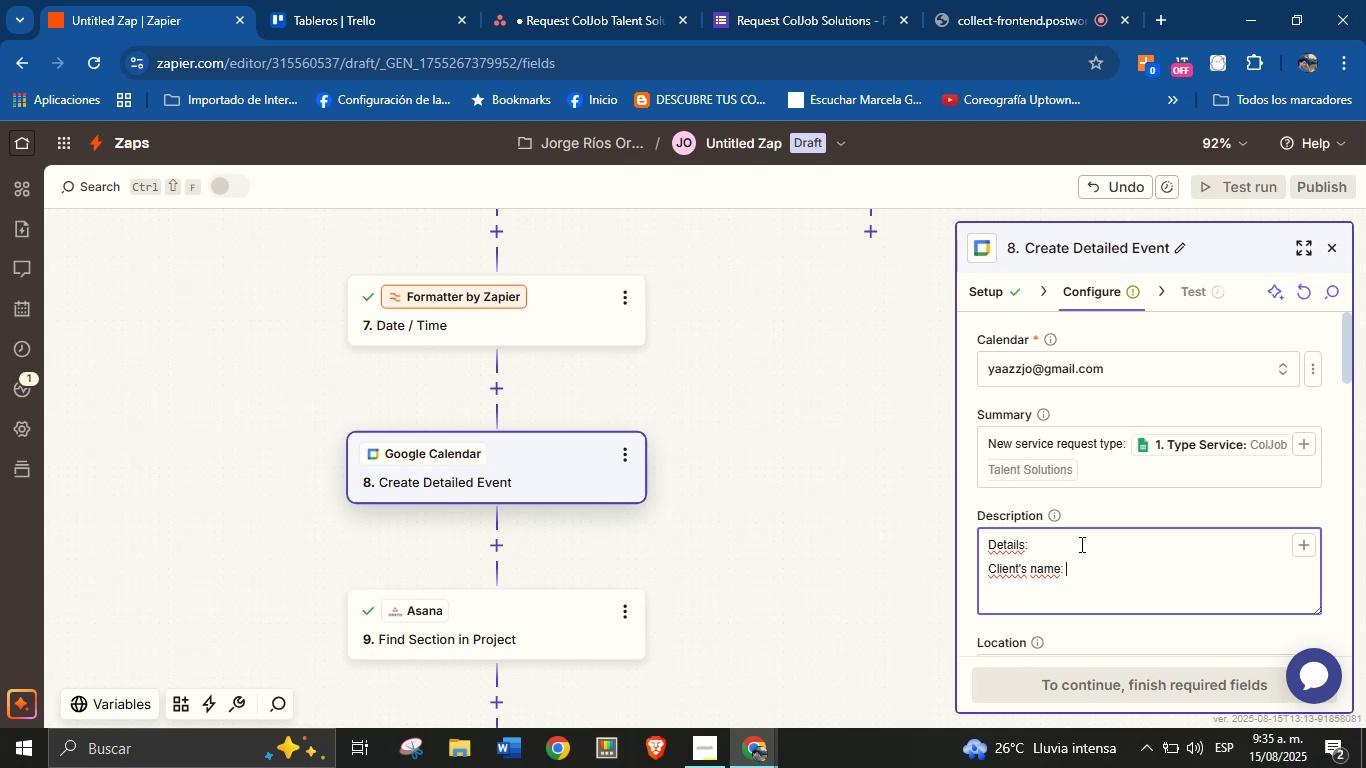 
left_click([1304, 553])
 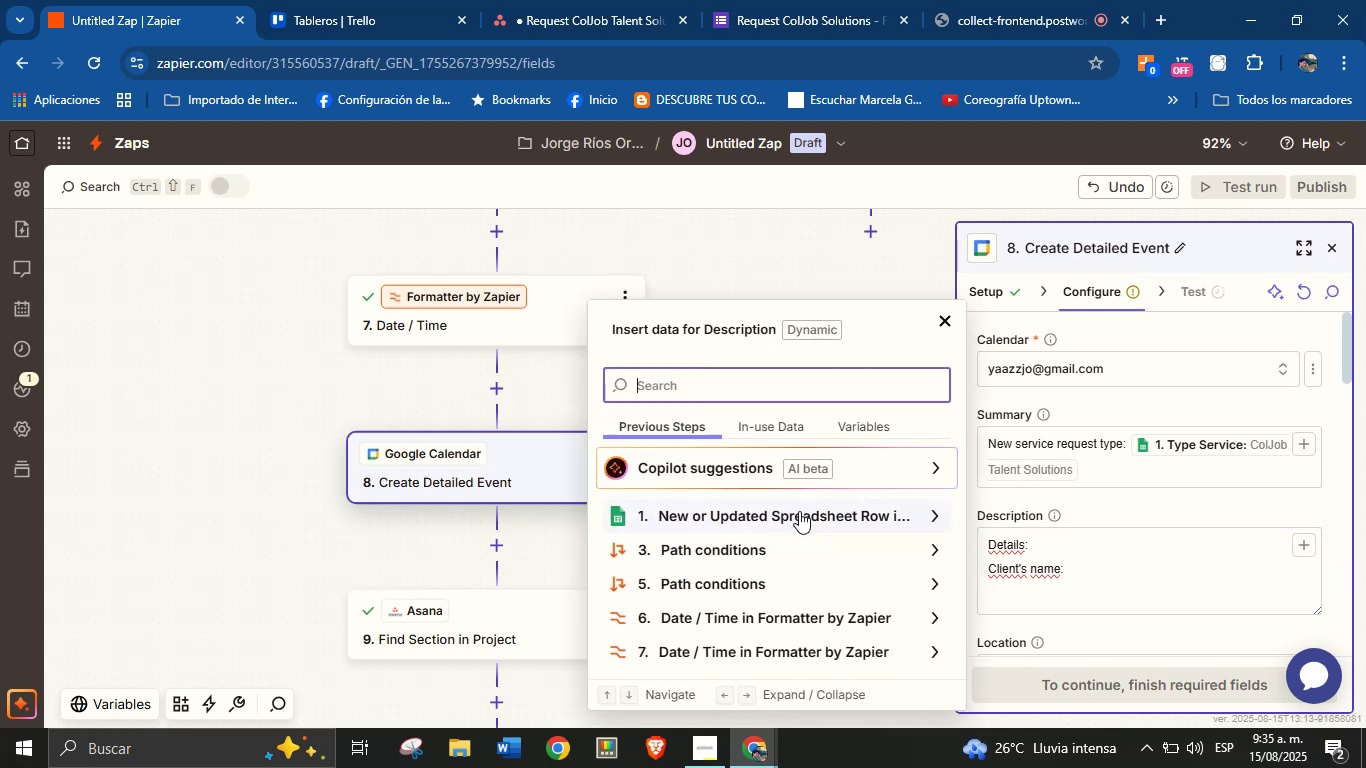 
type(name)
 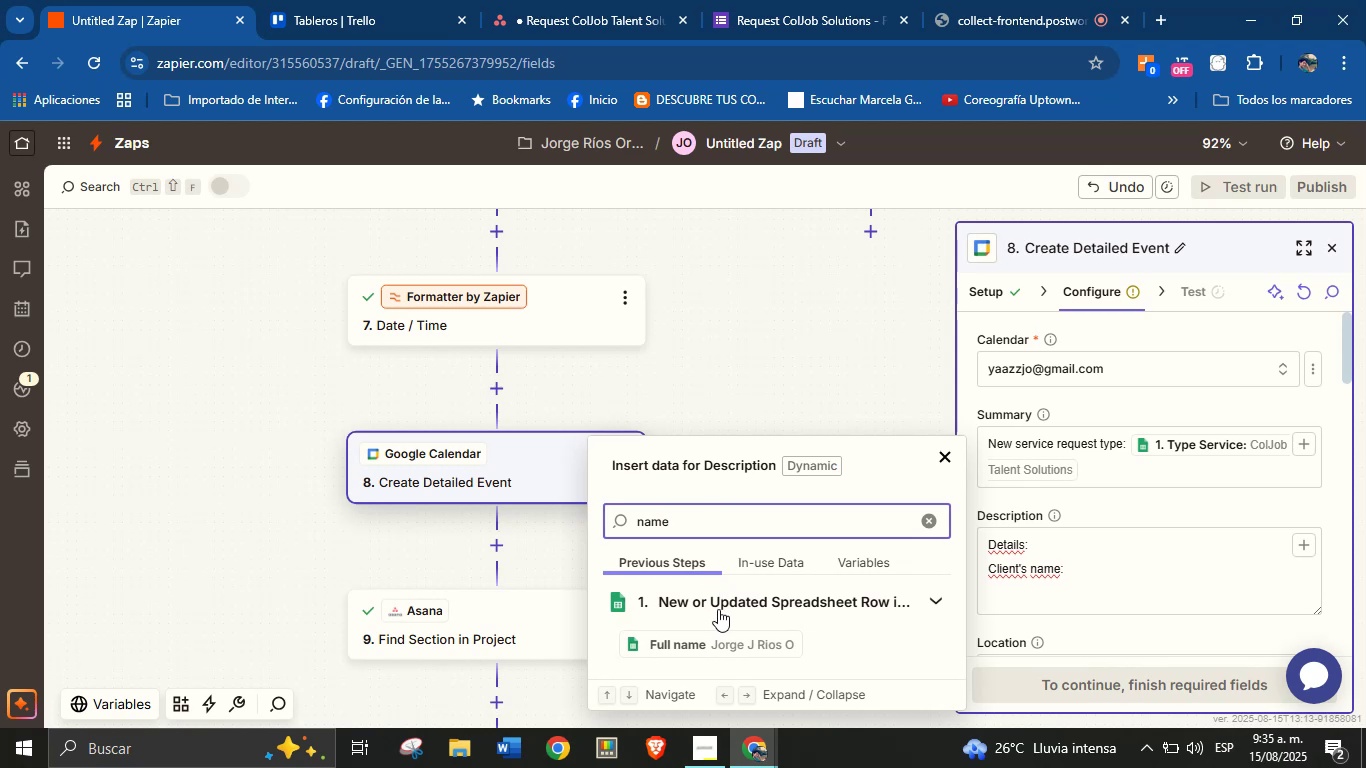 
left_click([721, 642])
 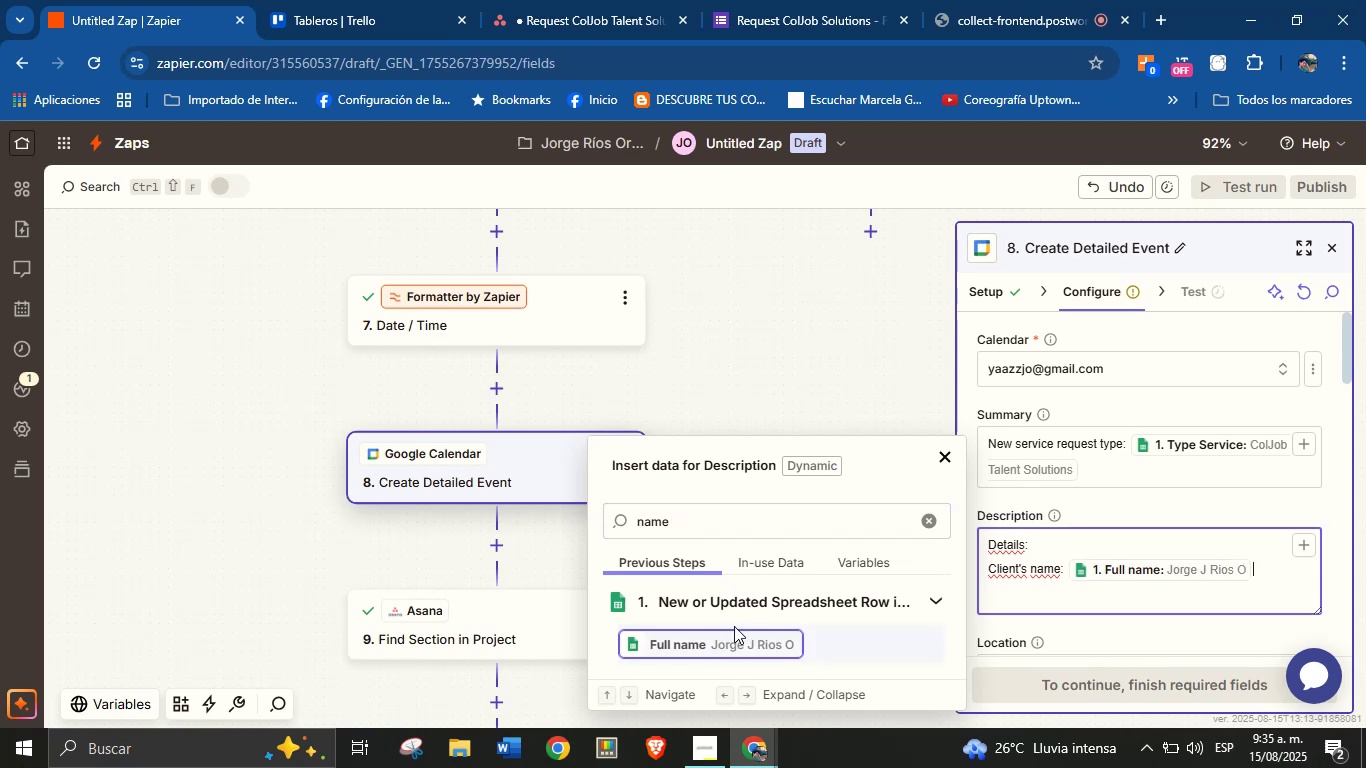 
key(Enter)
 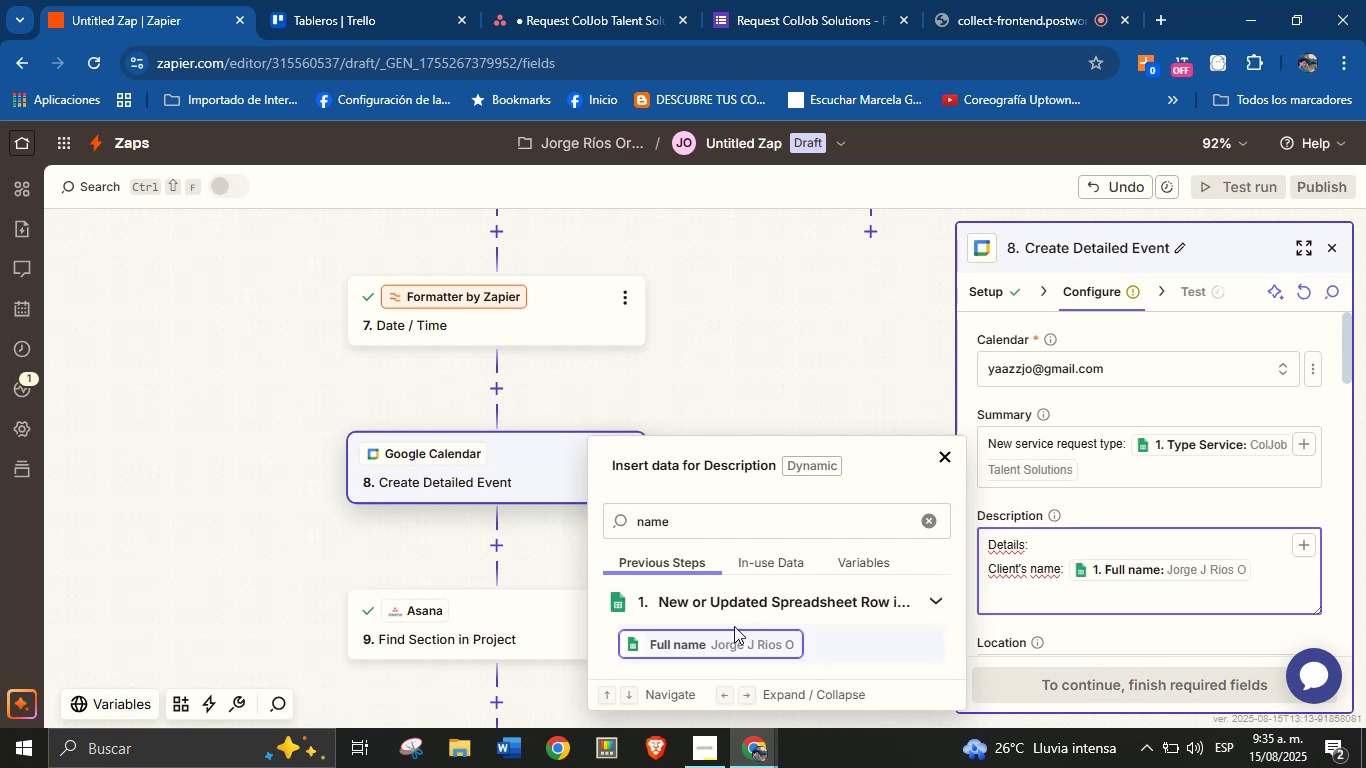 
type(/)
key(Backspace)
type(Email> )
 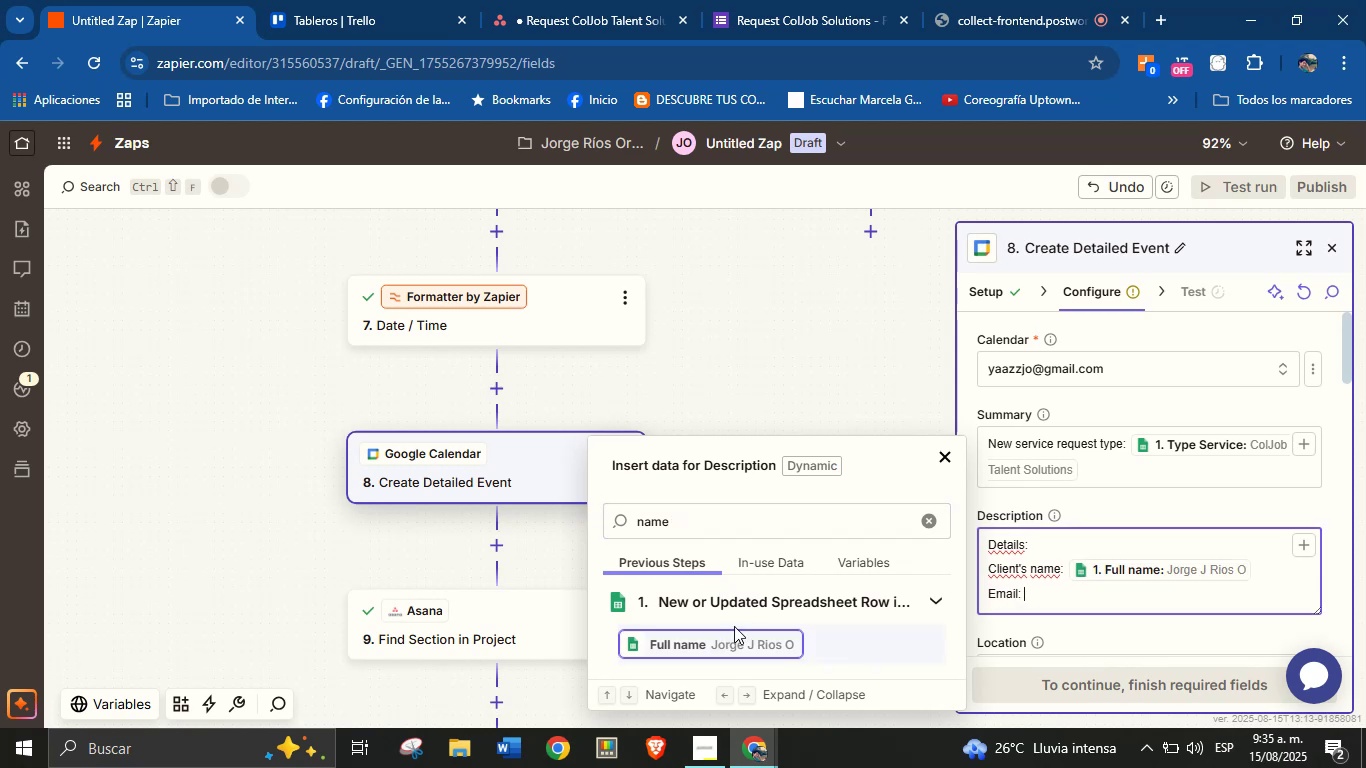 
double_click([720, 528])
 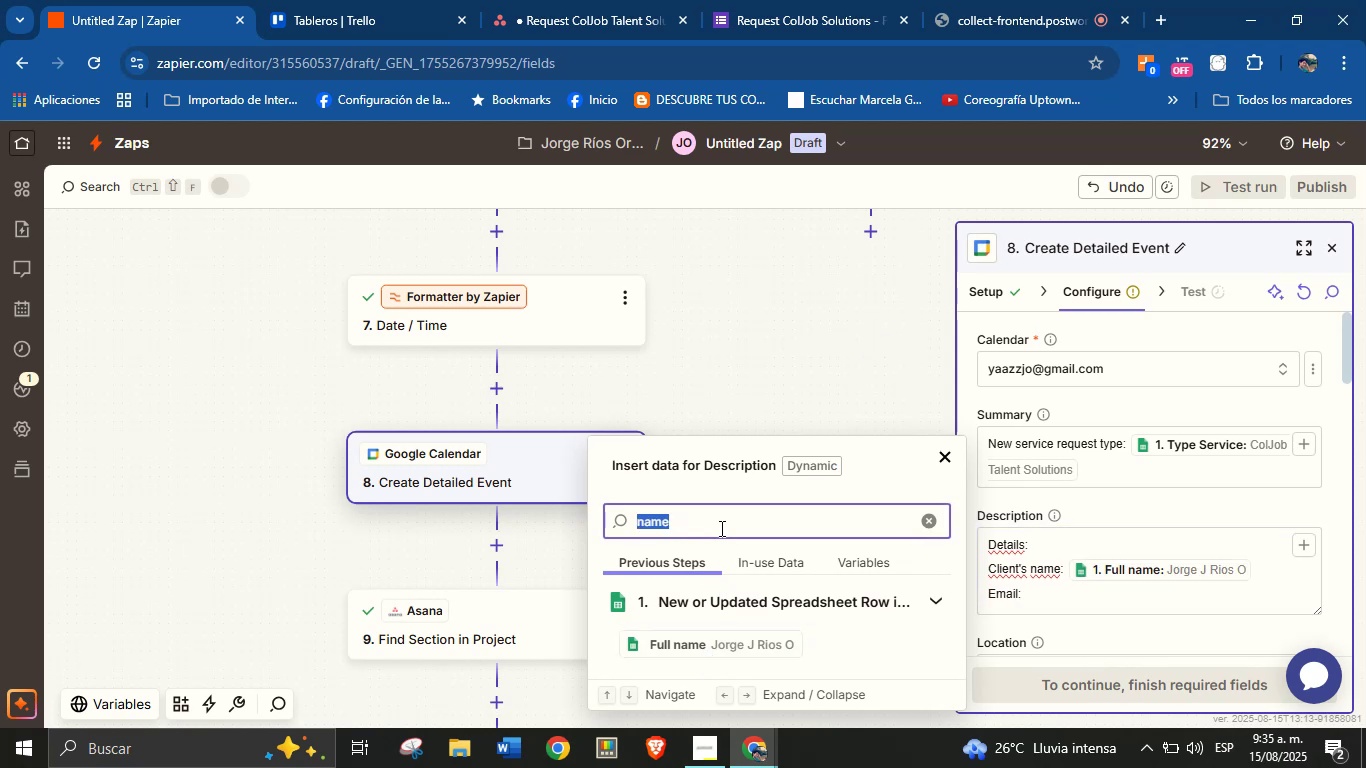 
type(email)
 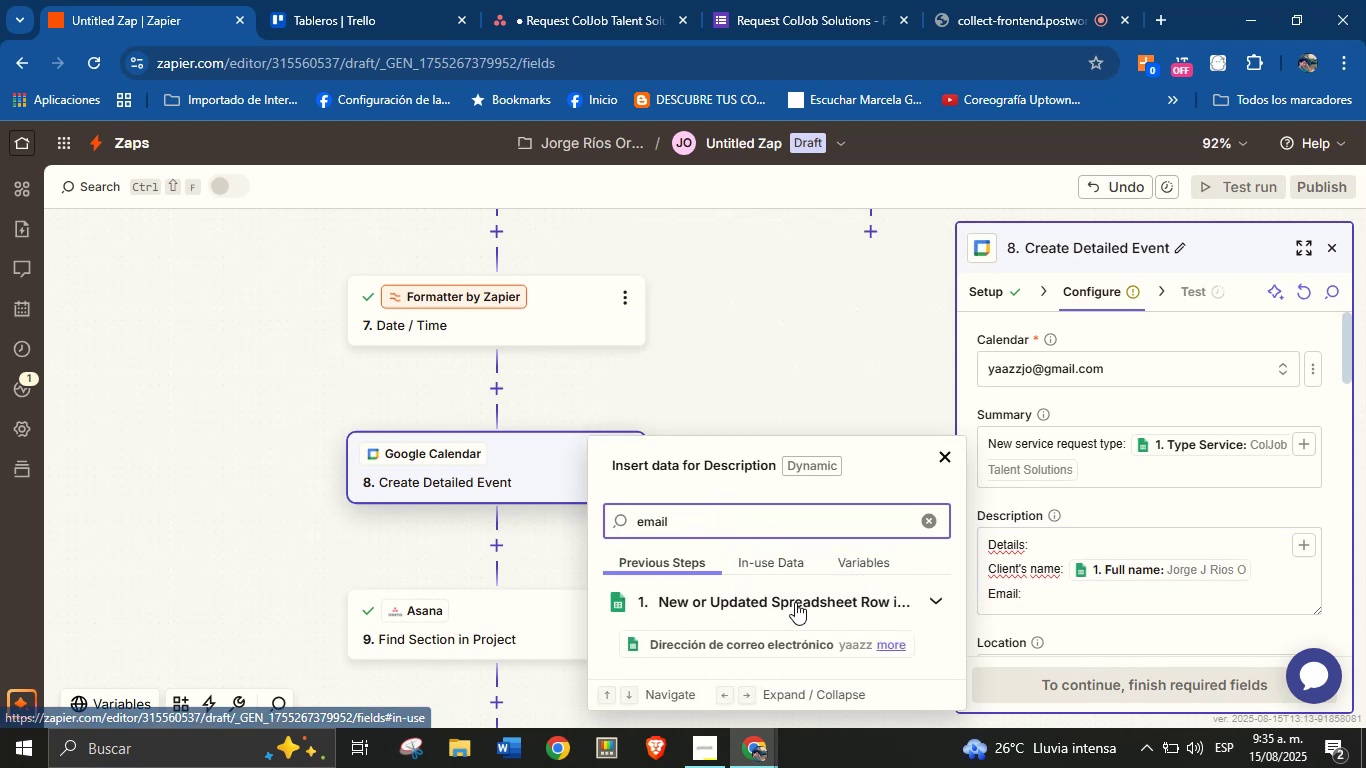 
left_click([790, 636])
 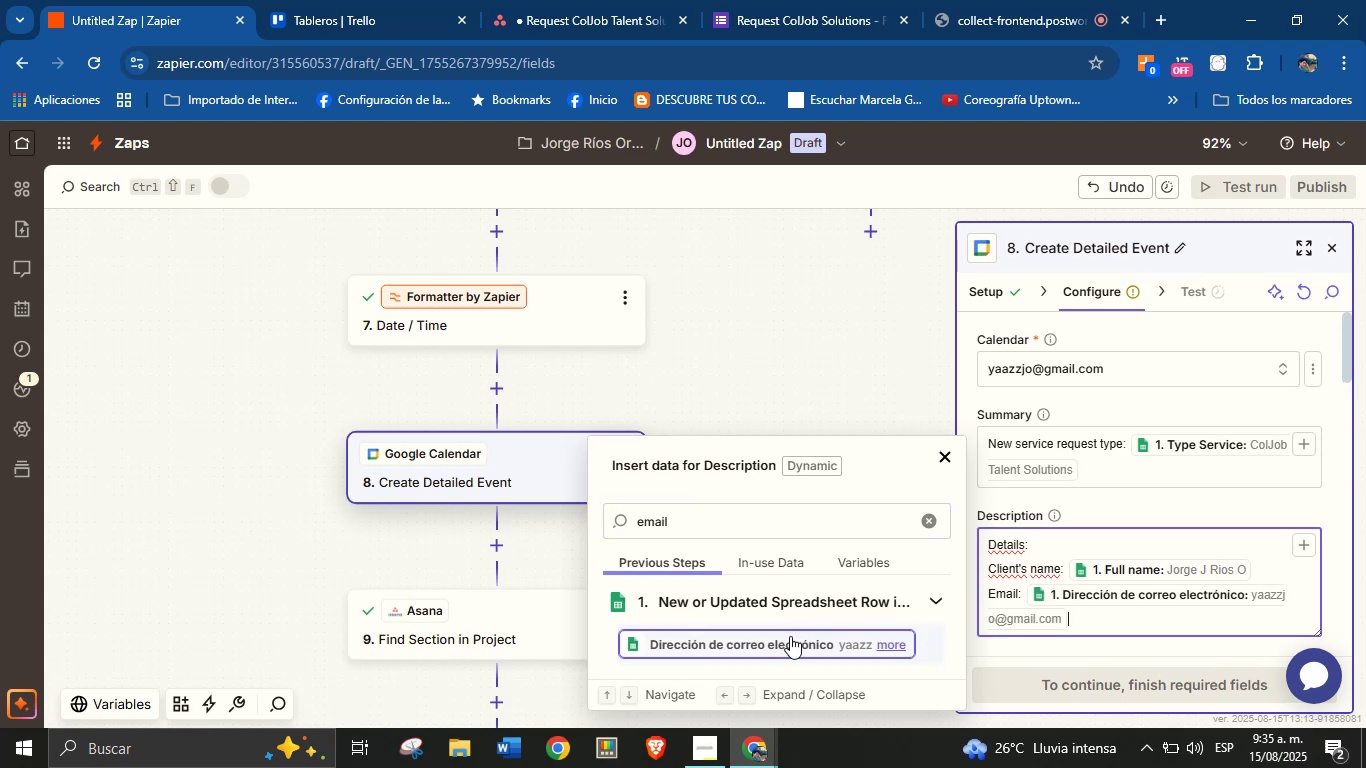 
key(Slash)
 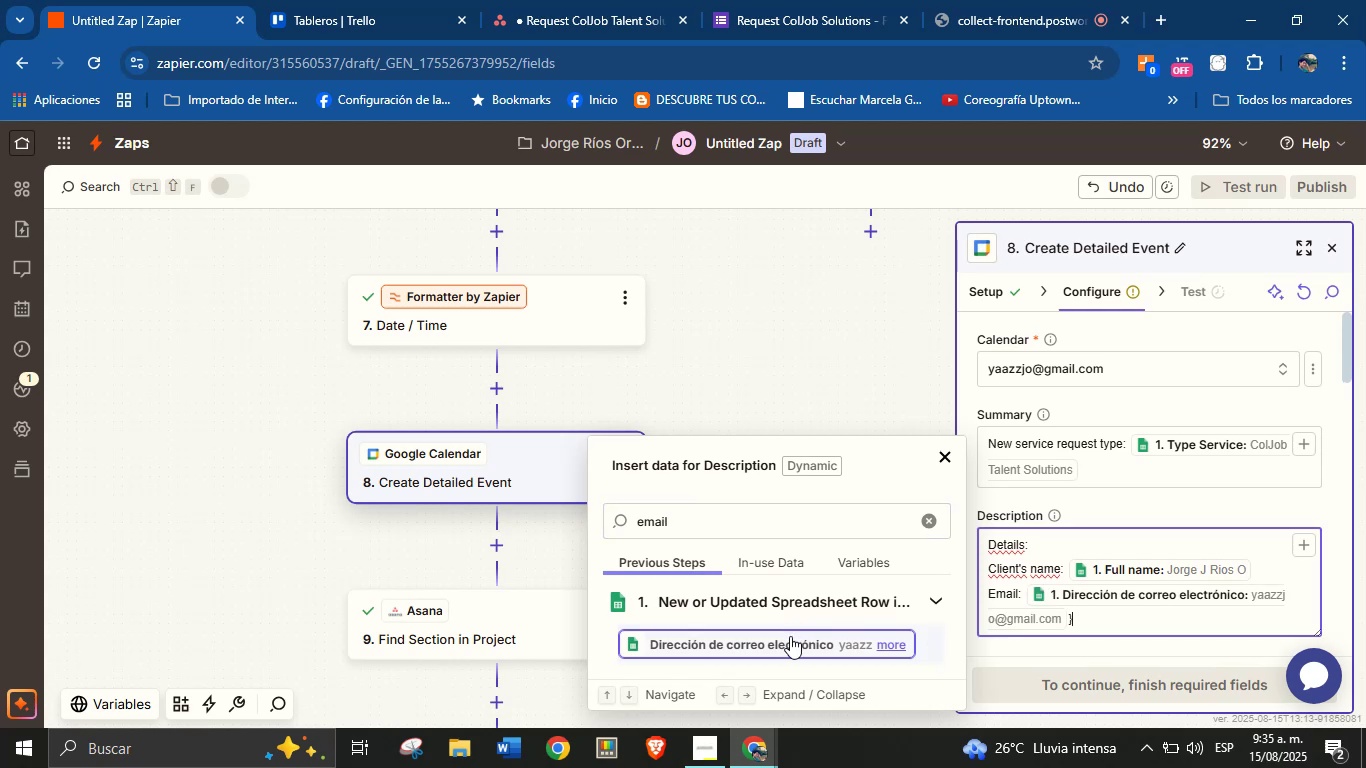 
key(Backspace)
 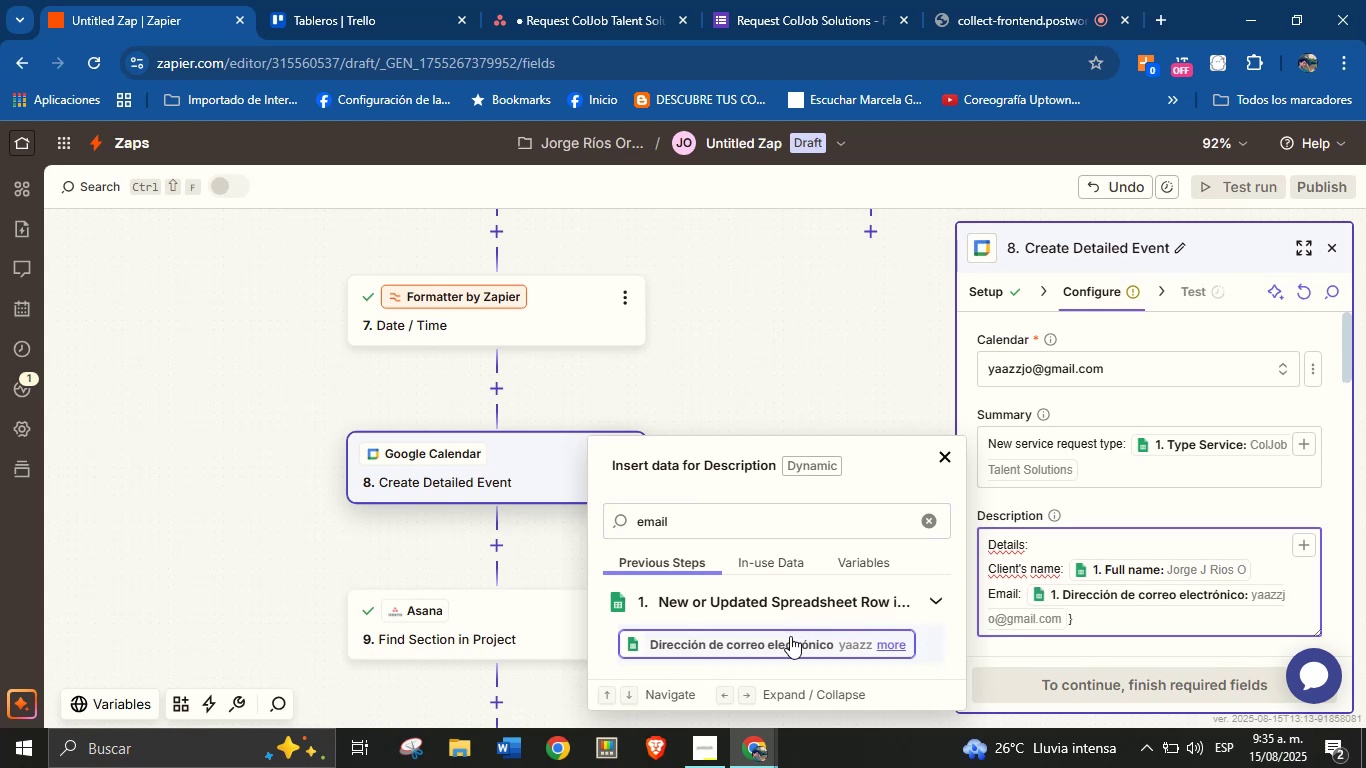 
key(Enter)
 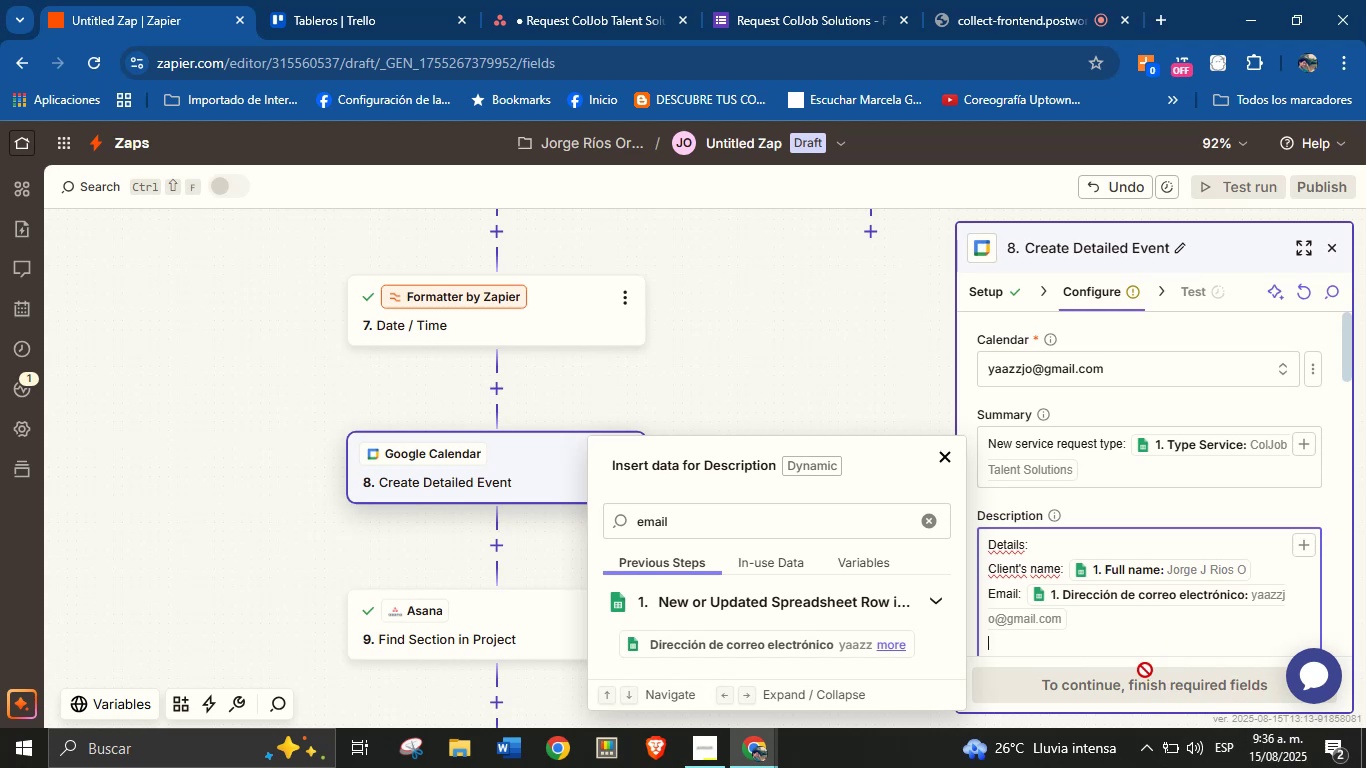 
wait(19.18)
 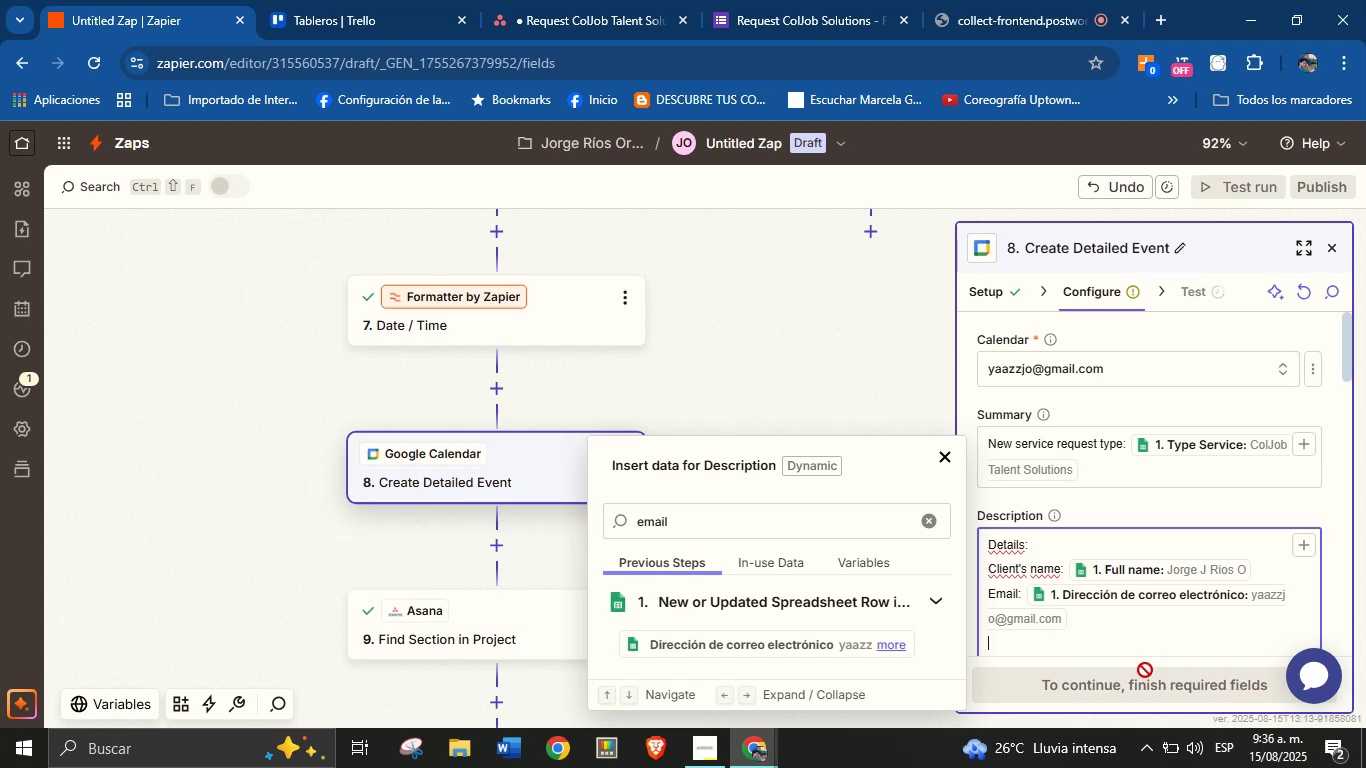 
left_click([935, 521])
 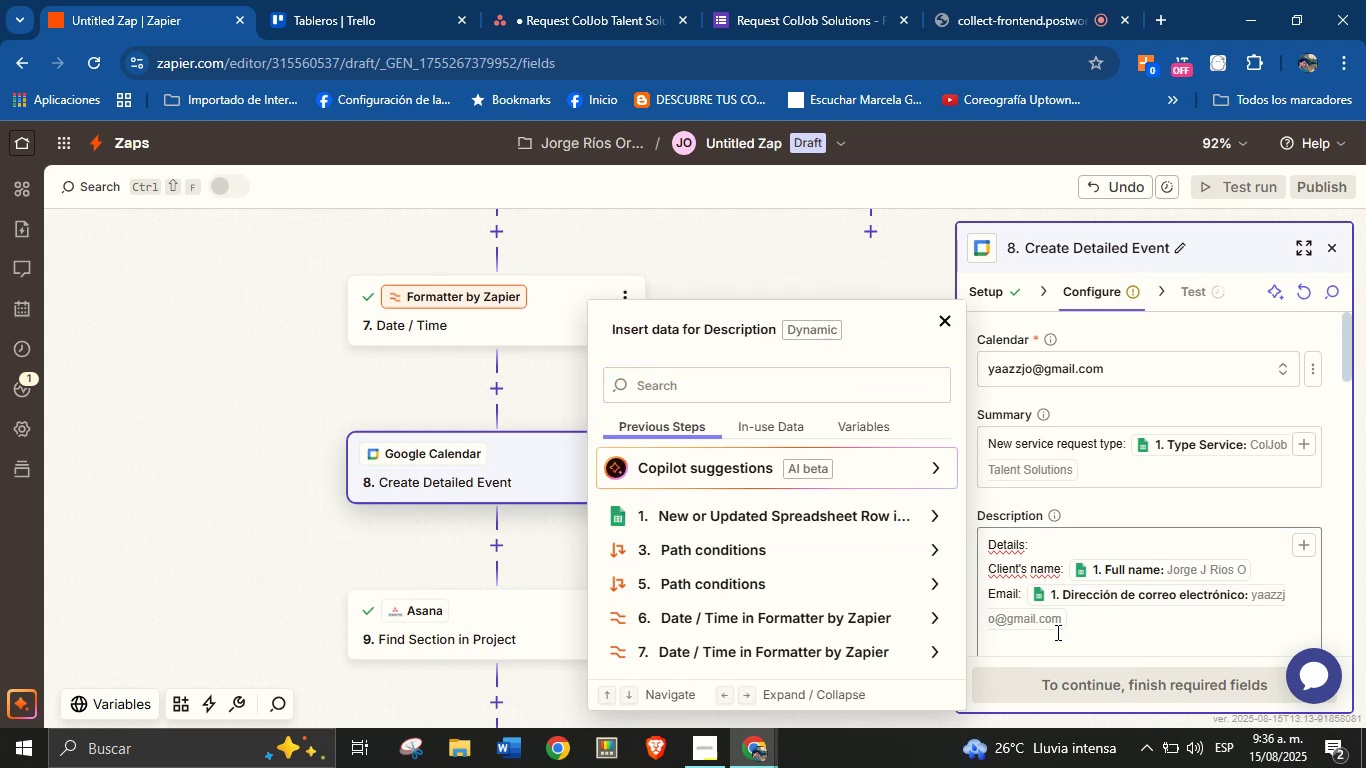 
left_click([1052, 642])
 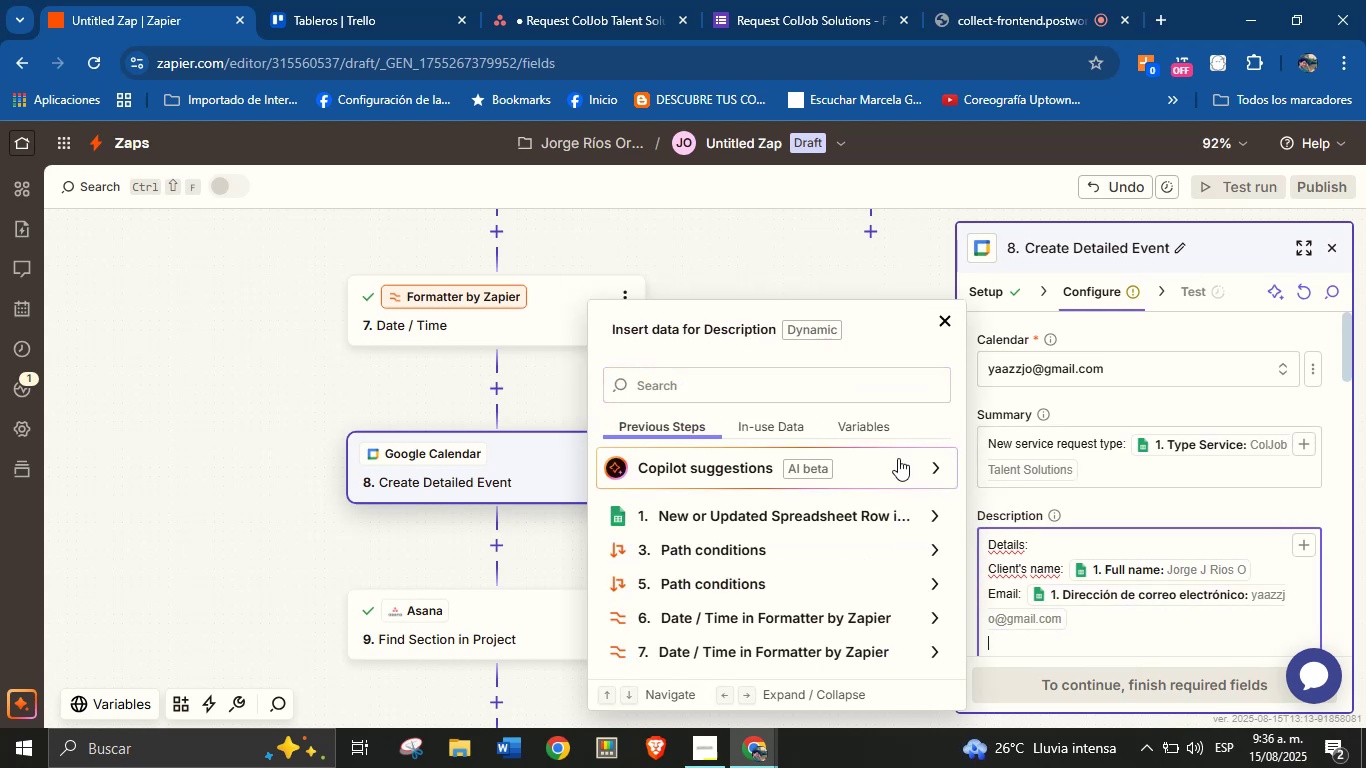 
type(Area> )
 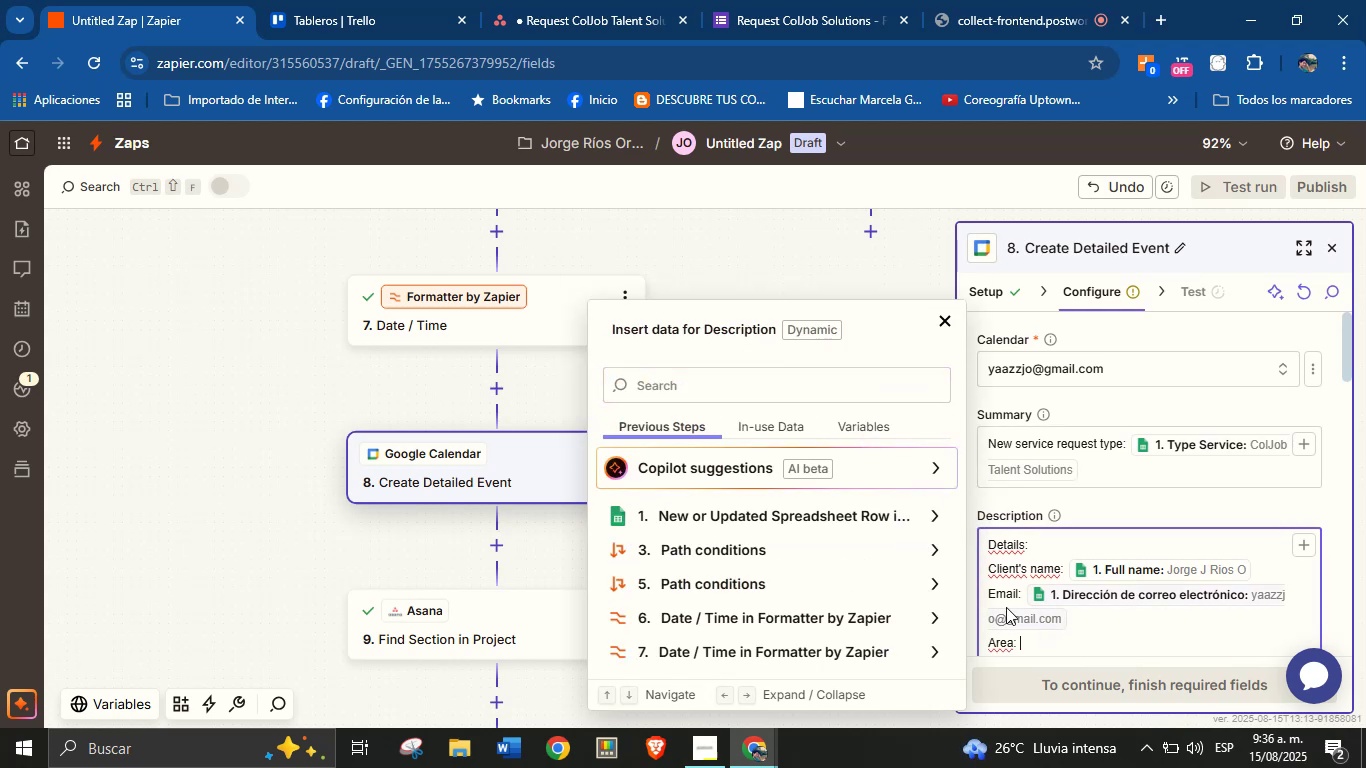 
left_click([809, 390])
 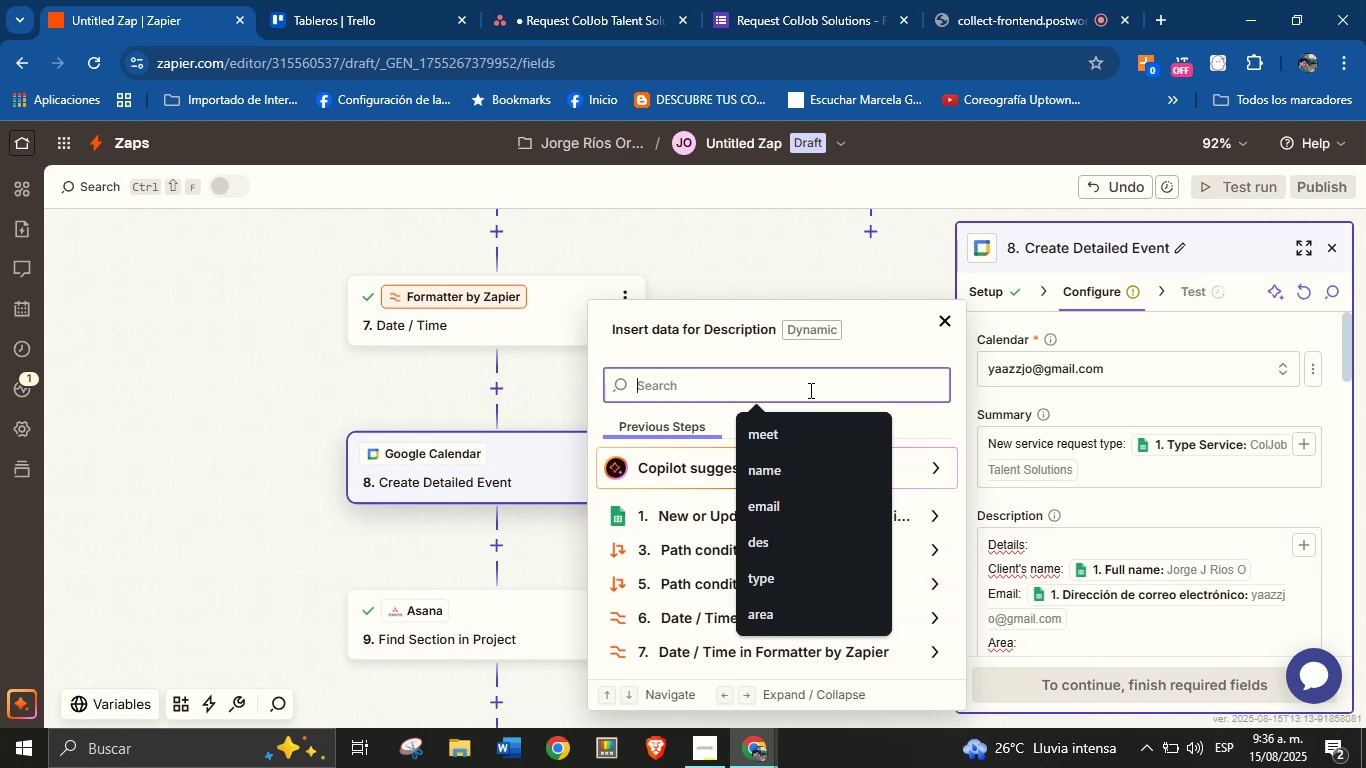 
type(area)
 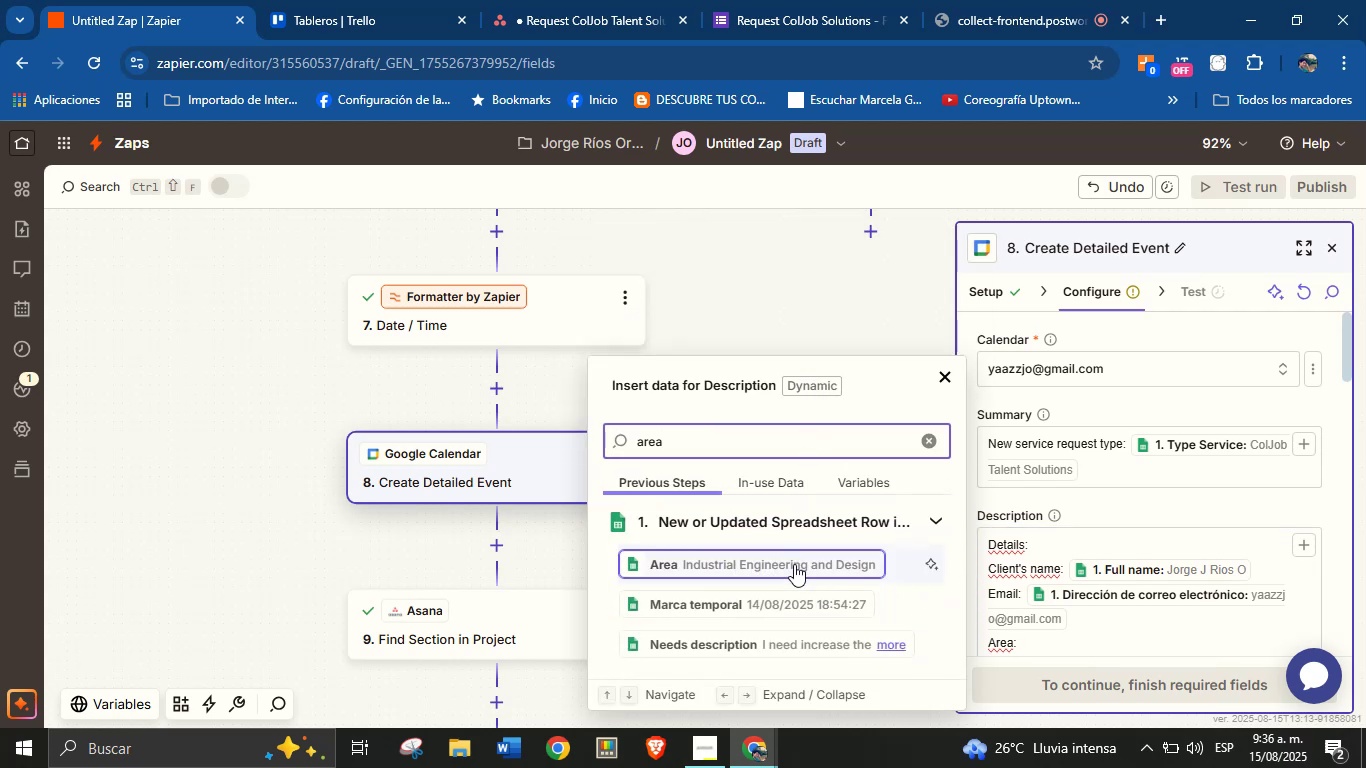 
left_click([794, 563])
 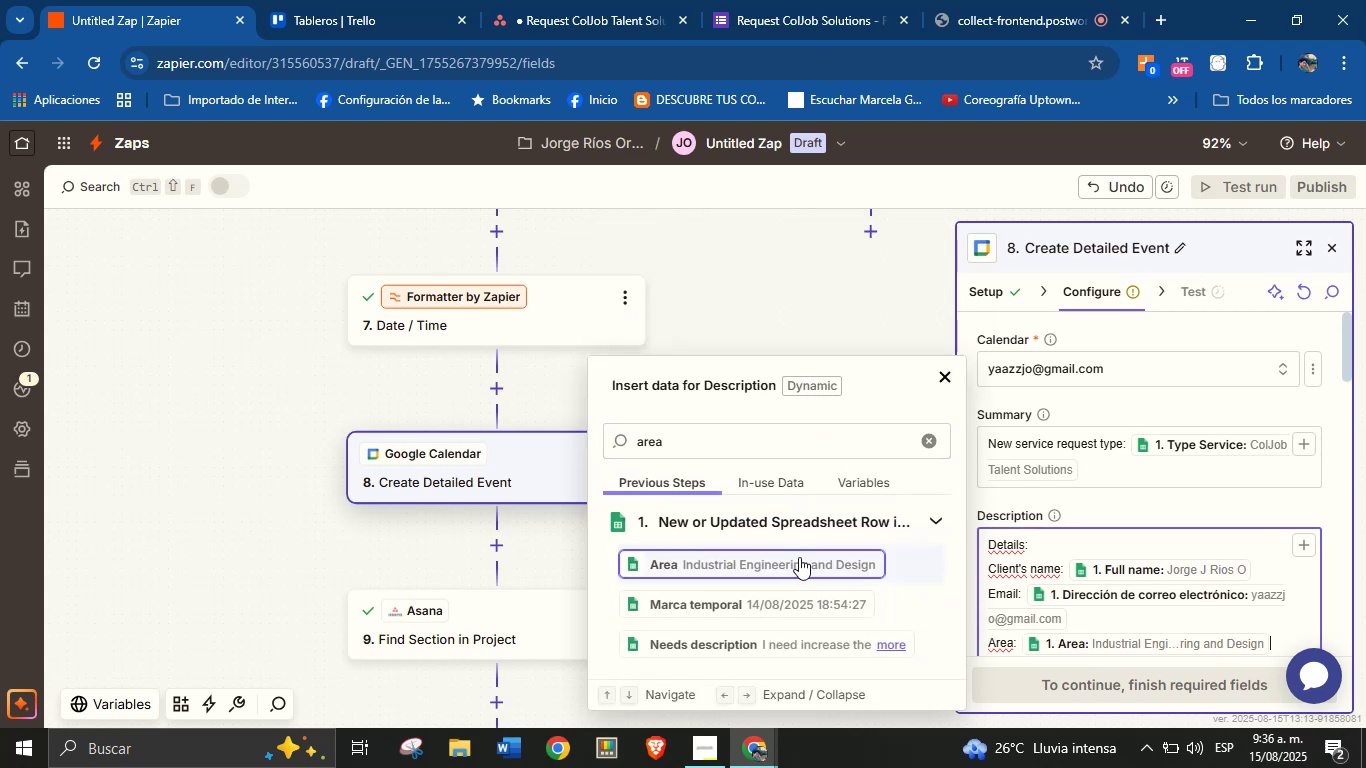 
key(Enter)
 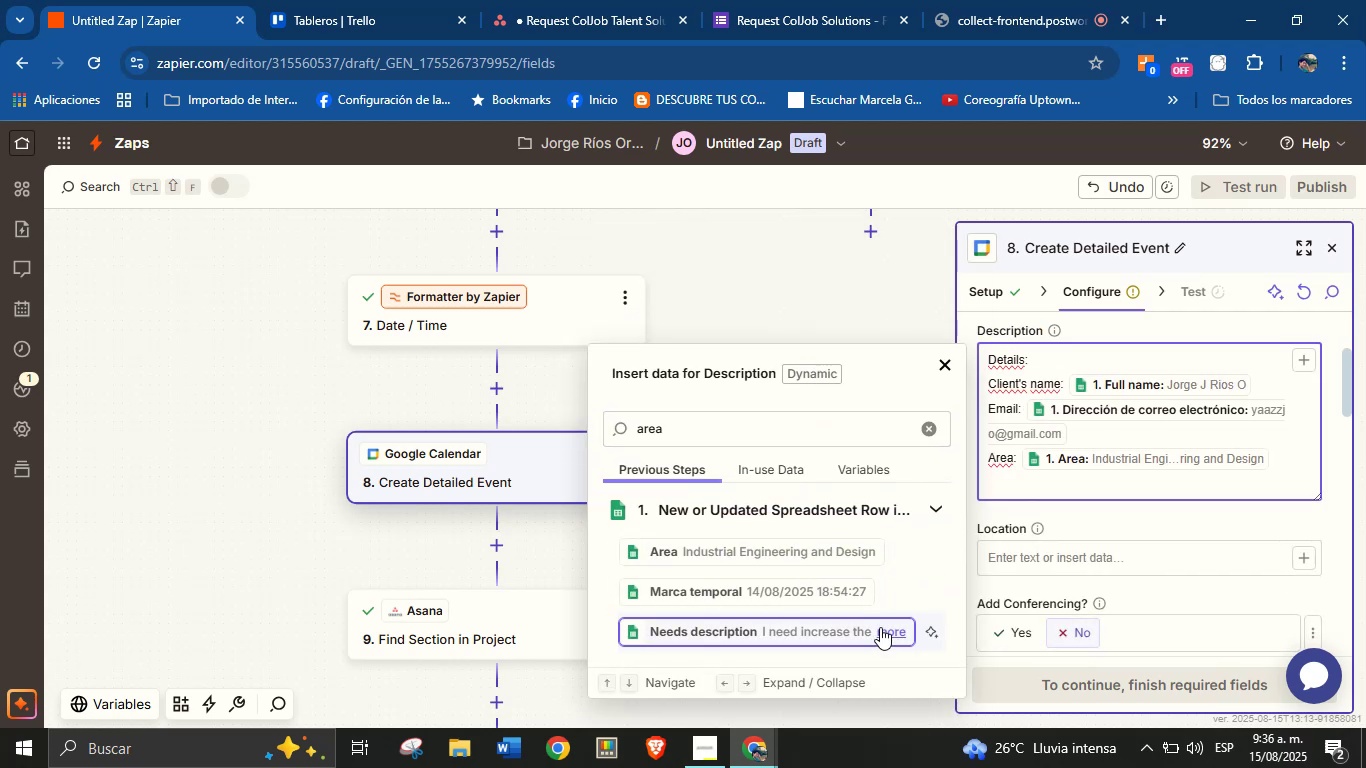 
wait(5.98)
 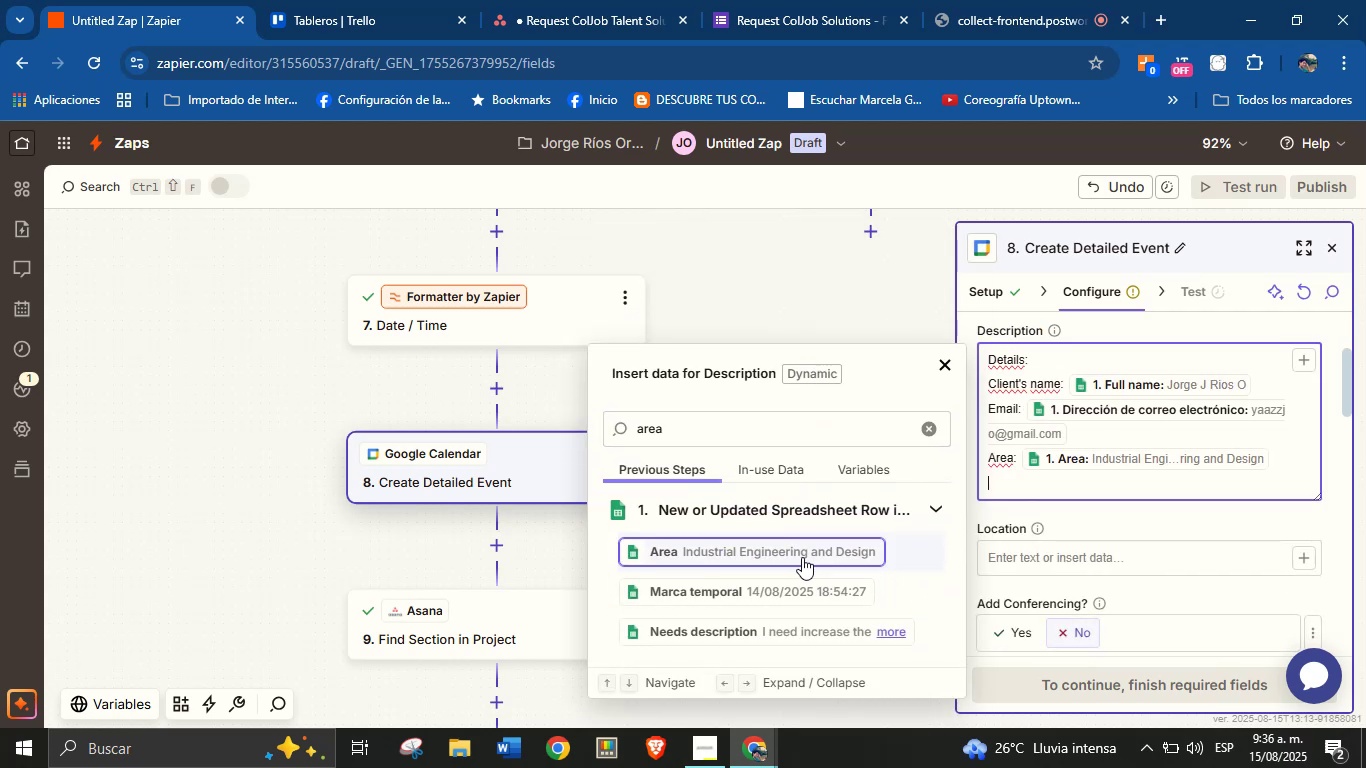 
type(Description> )
 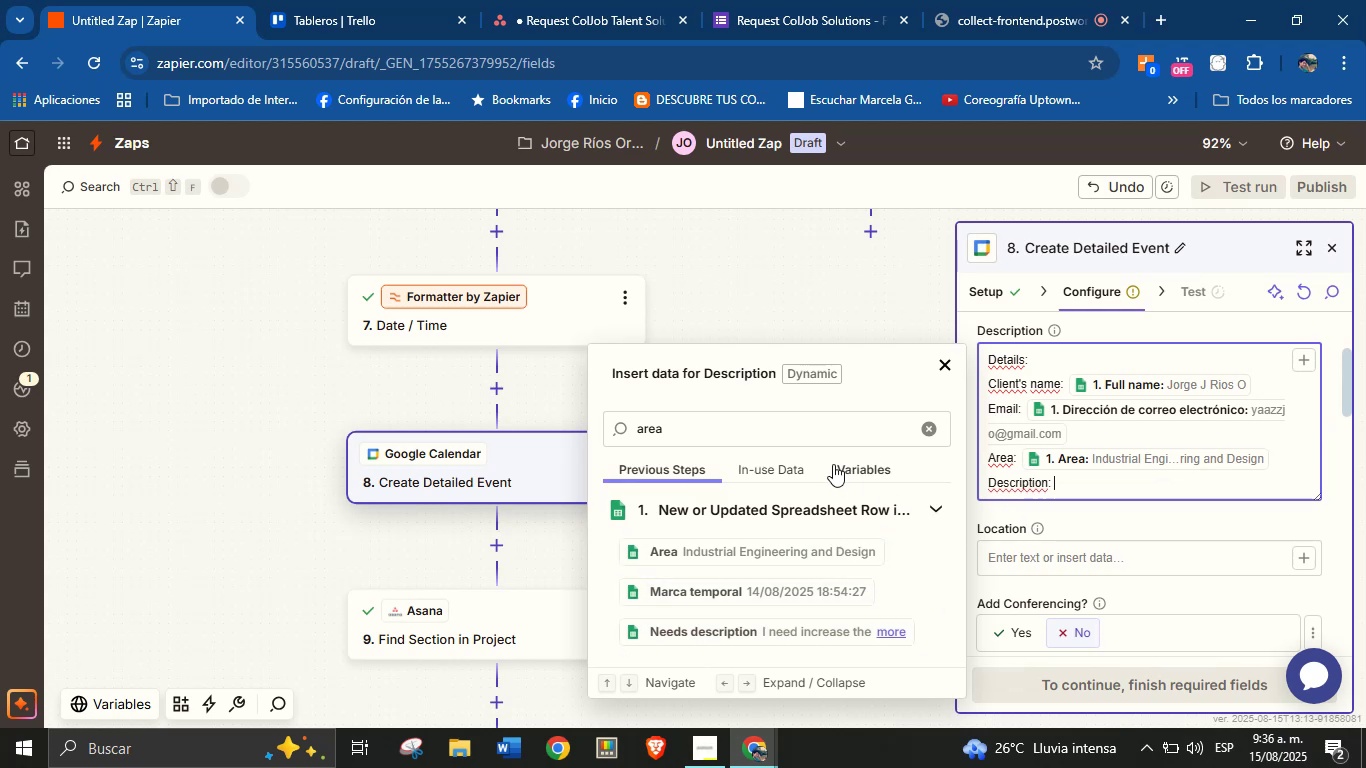 
double_click([833, 428])
 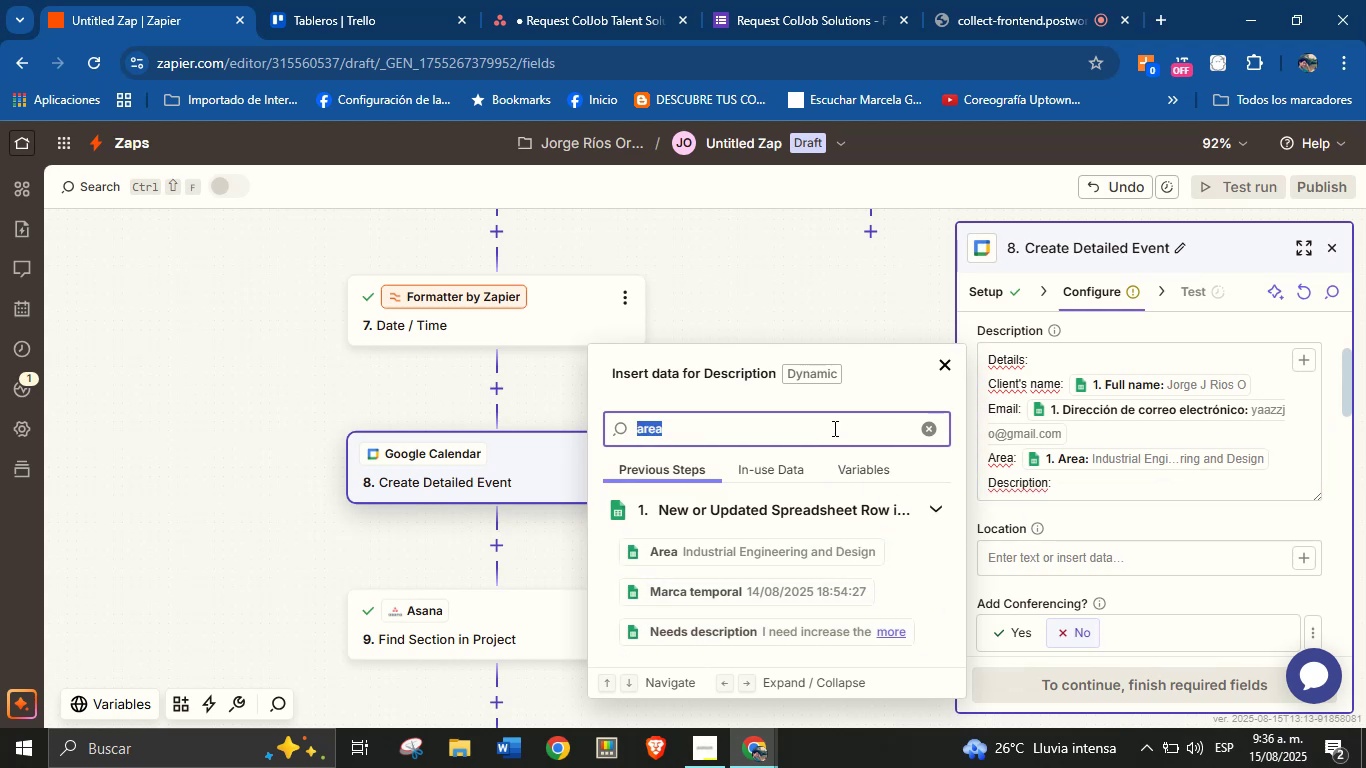 
type(des)
 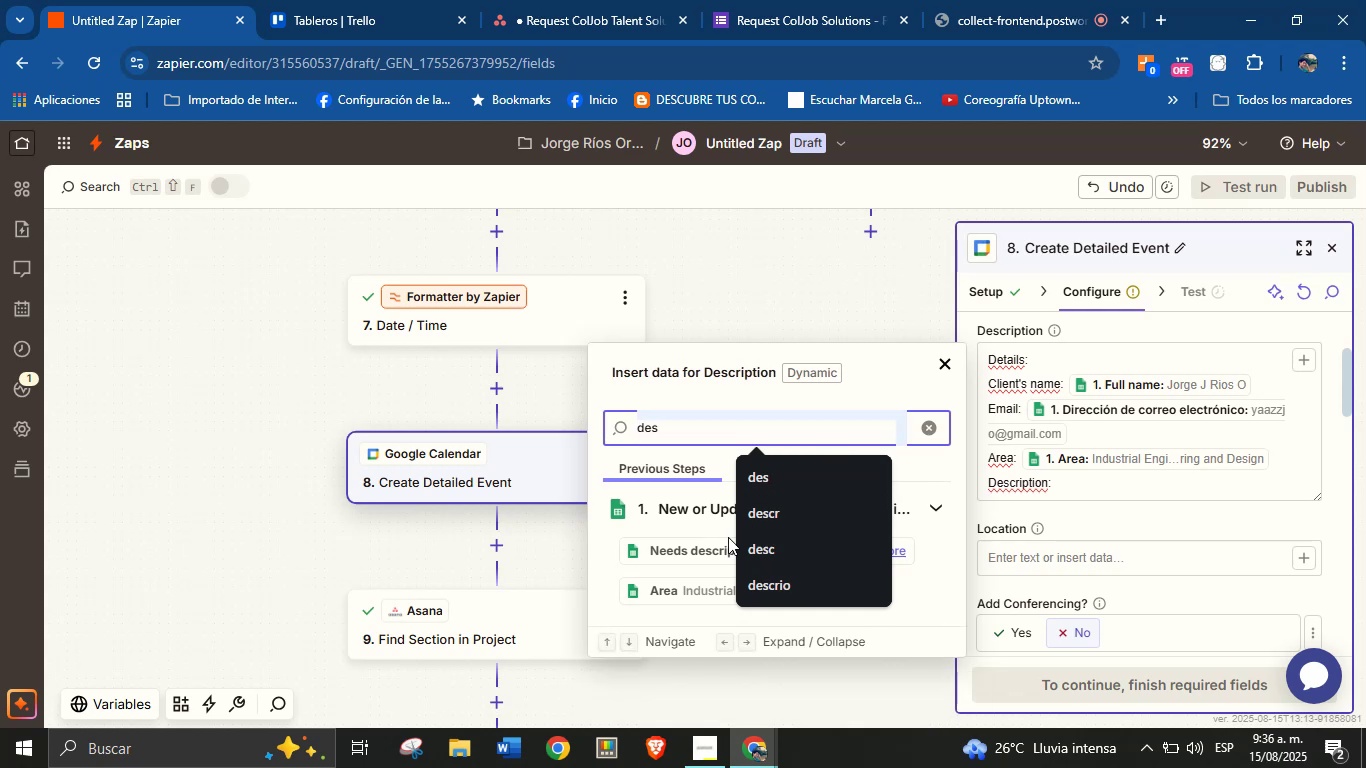 
left_click([692, 550])
 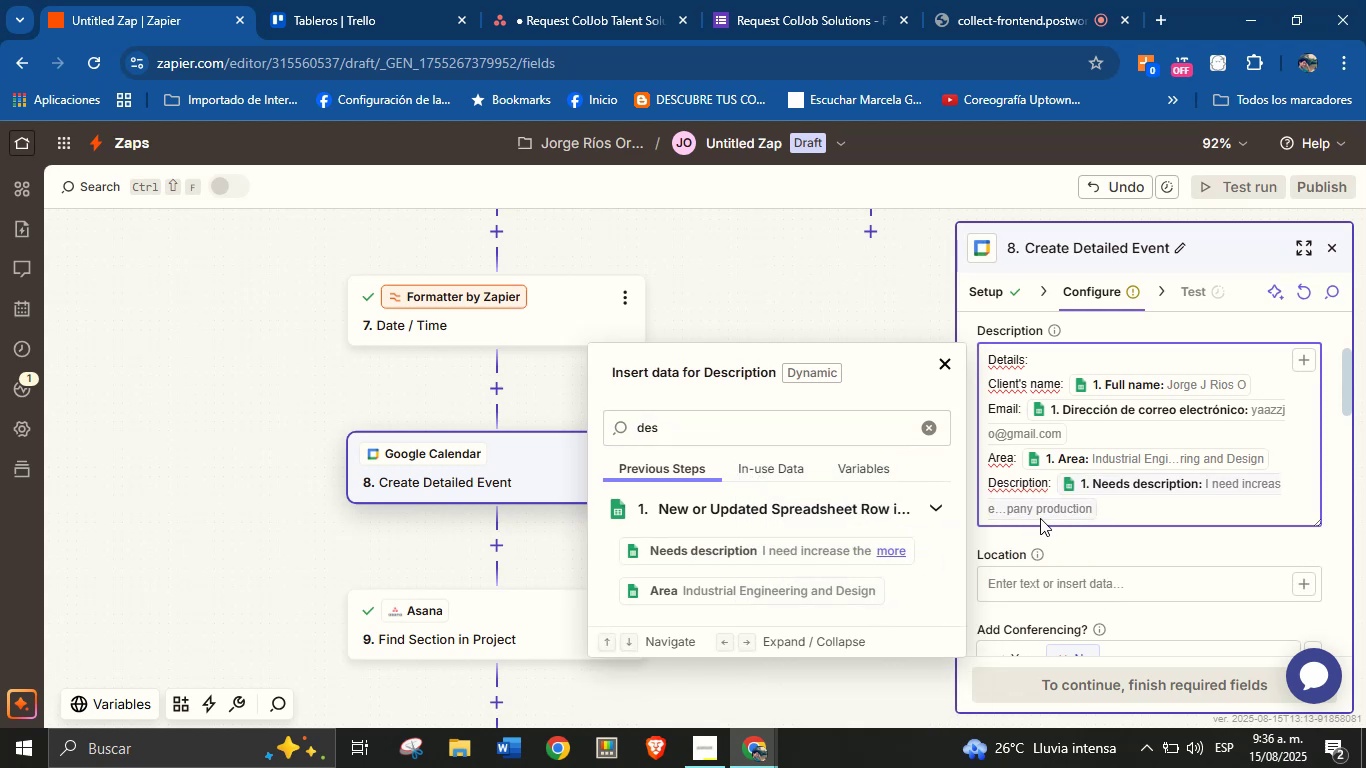 
left_click([1059, 539])
 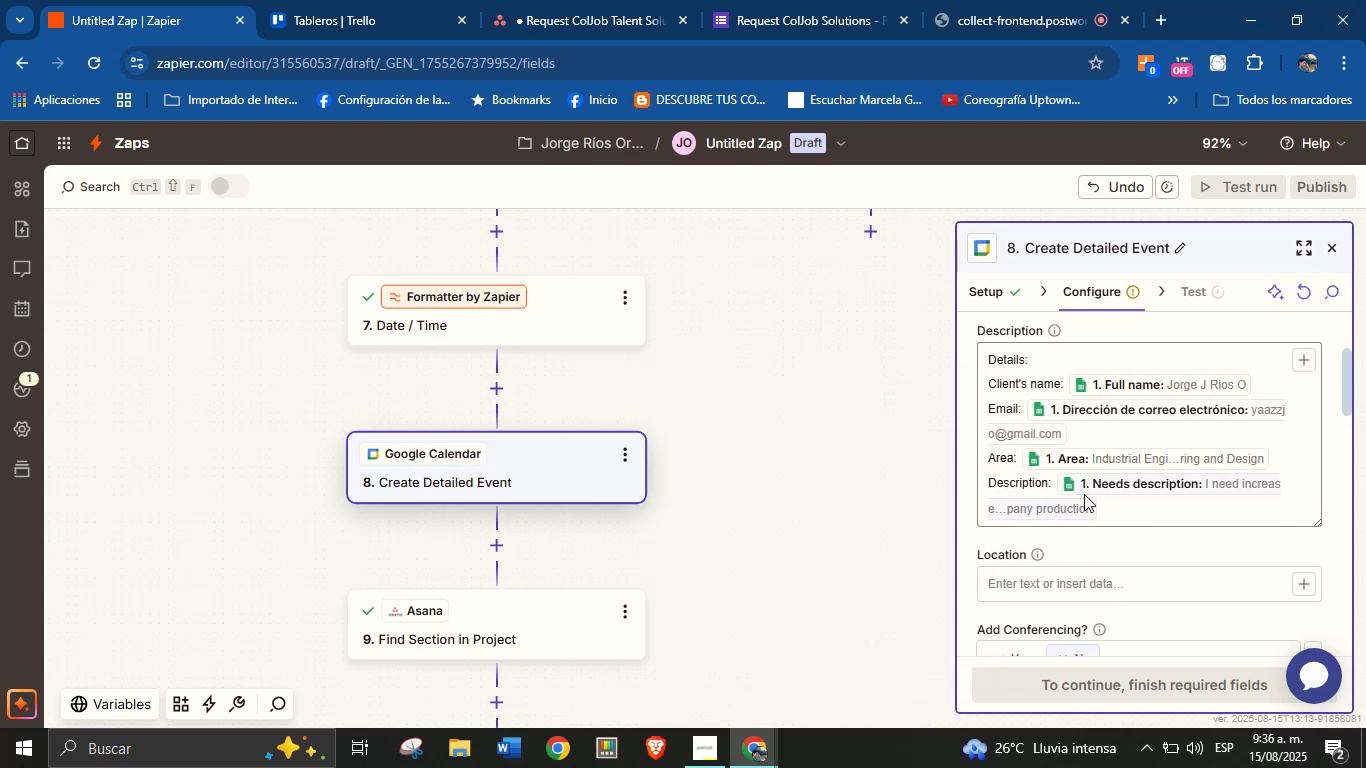 
scroll: coordinate [1098, 478], scroll_direction: up, amount: 1.0
 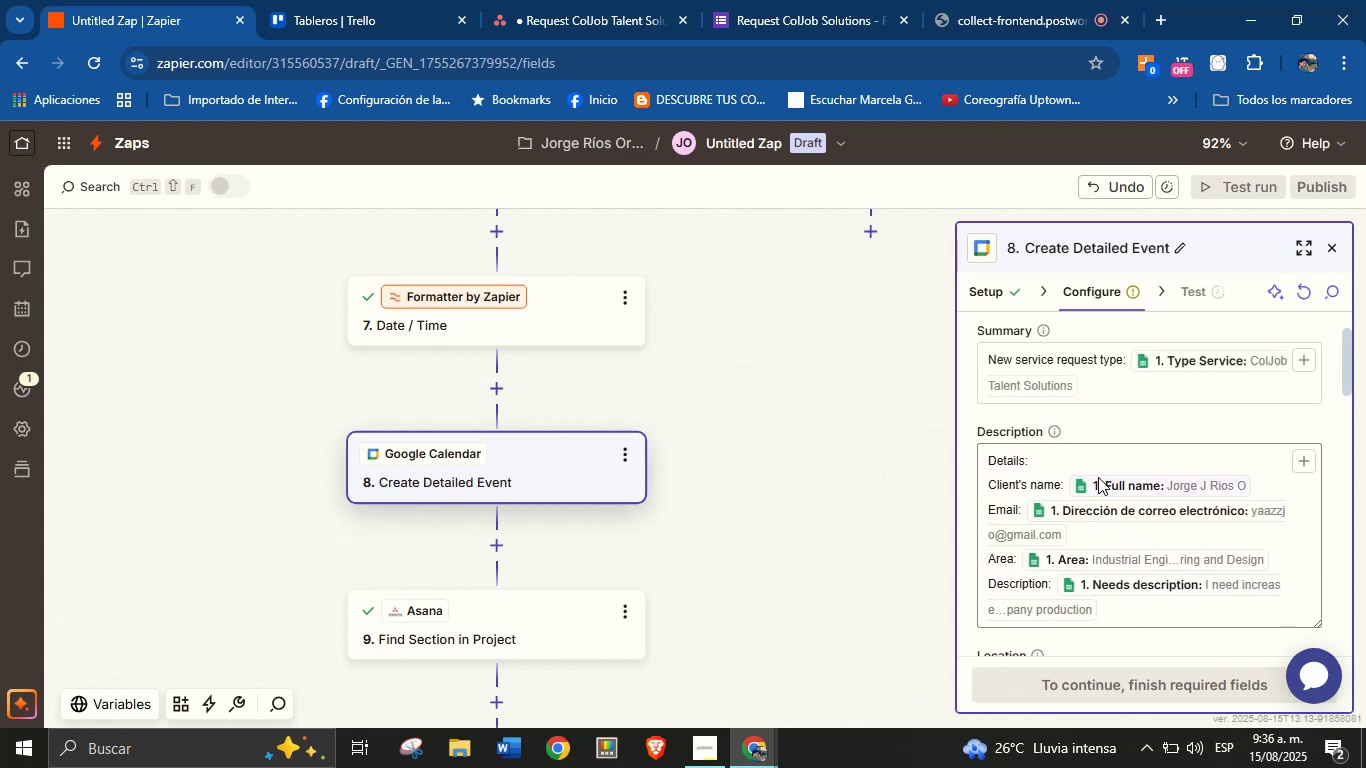 
scroll: coordinate [1098, 477], scroll_direction: down, amount: 1.0
 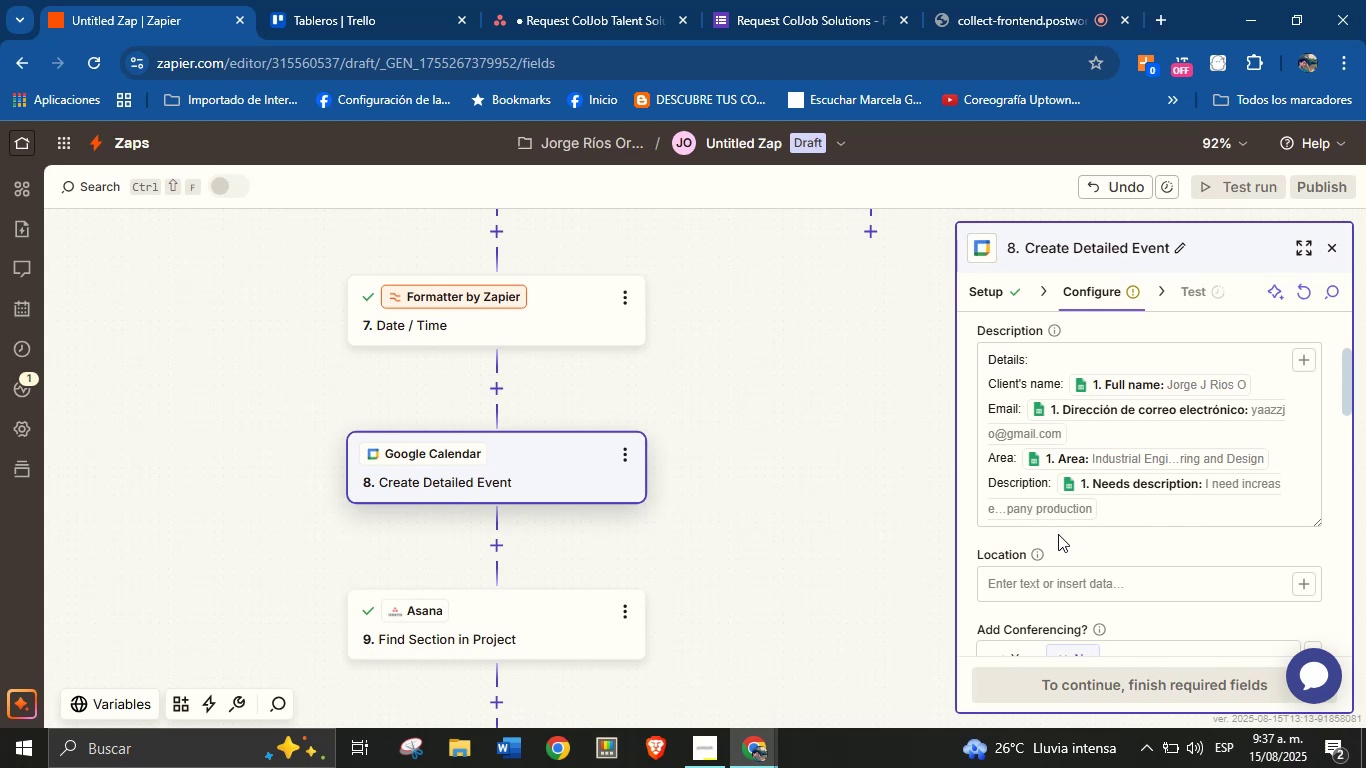 
wait(68.48)
 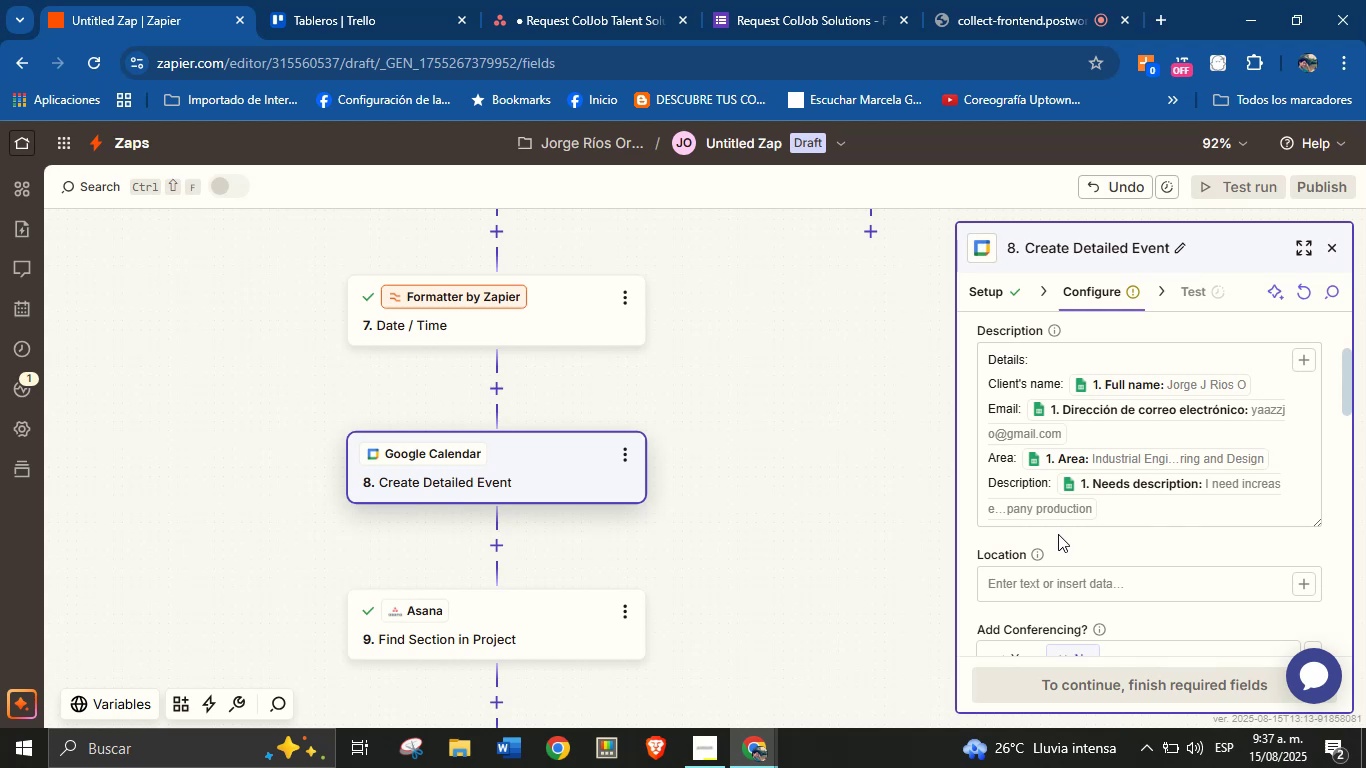 
scroll: coordinate [1058, 534], scroll_direction: up, amount: 1.0
 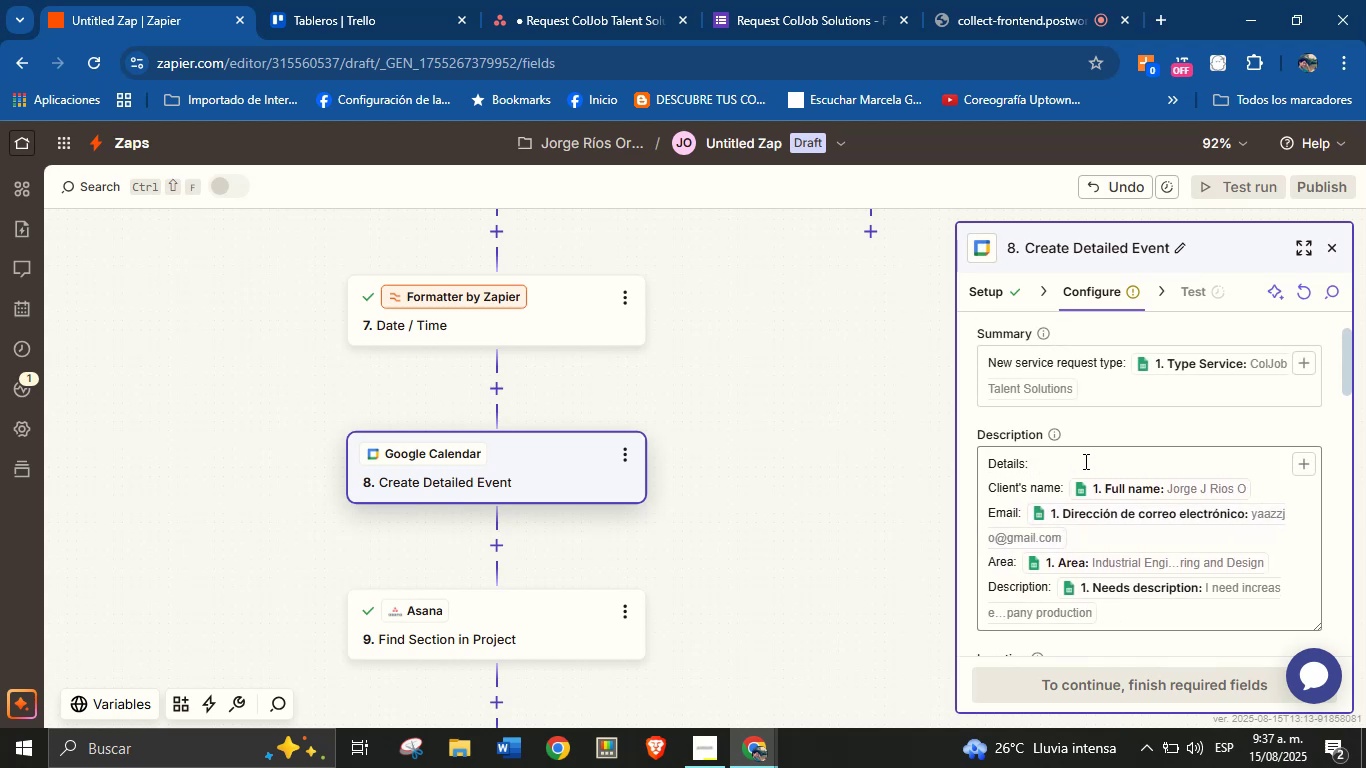 
scroll: coordinate [1084, 461], scroll_direction: down, amount: 2.0
 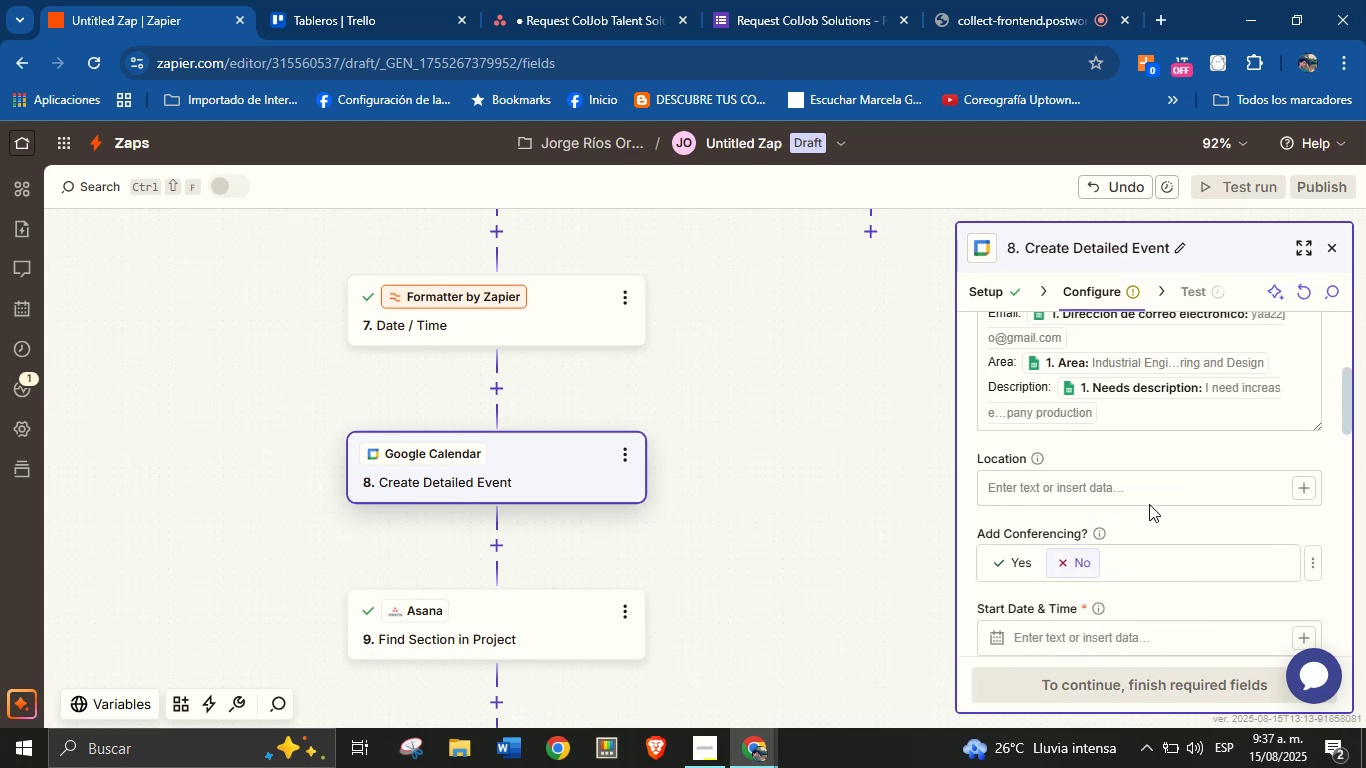 
left_click([1155, 452])
 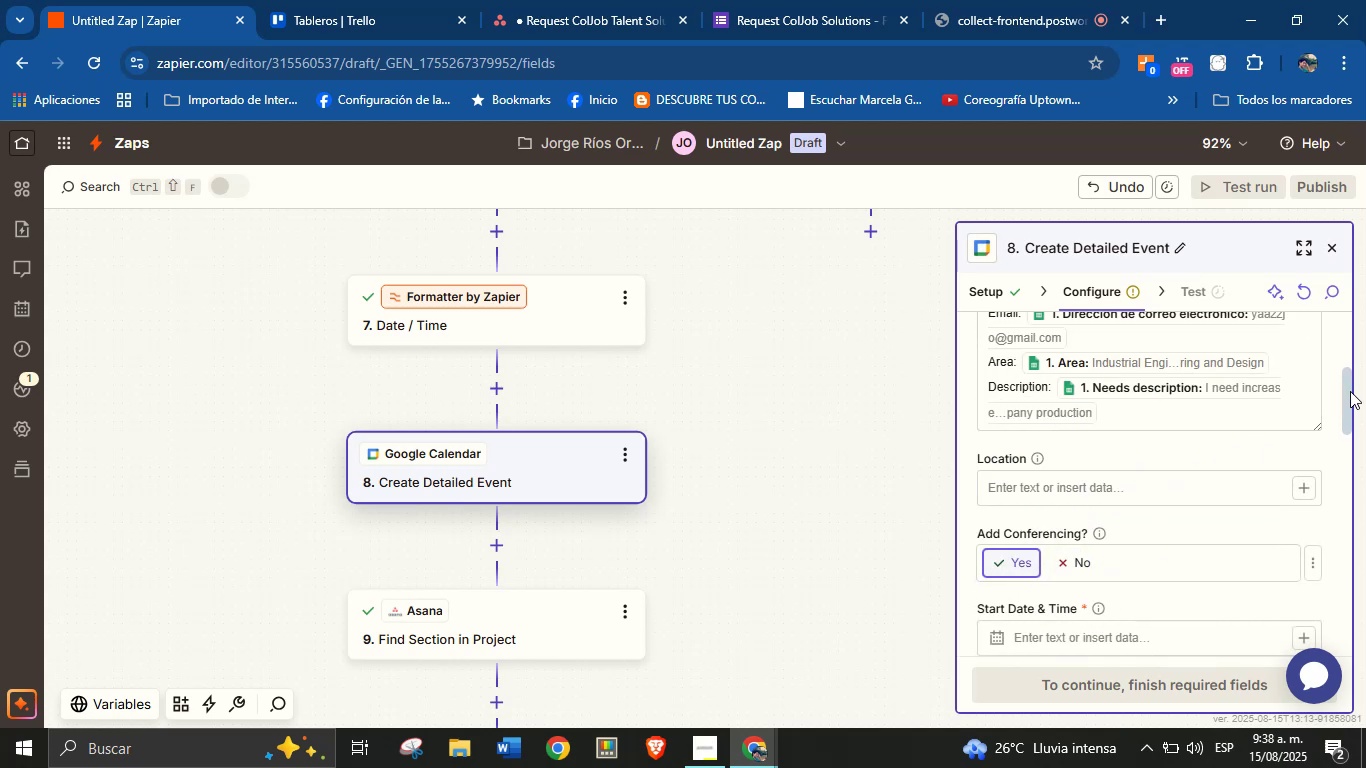 
left_click_drag(start_coordinate=[1348, 390], to_coordinate=[1348, 349])
 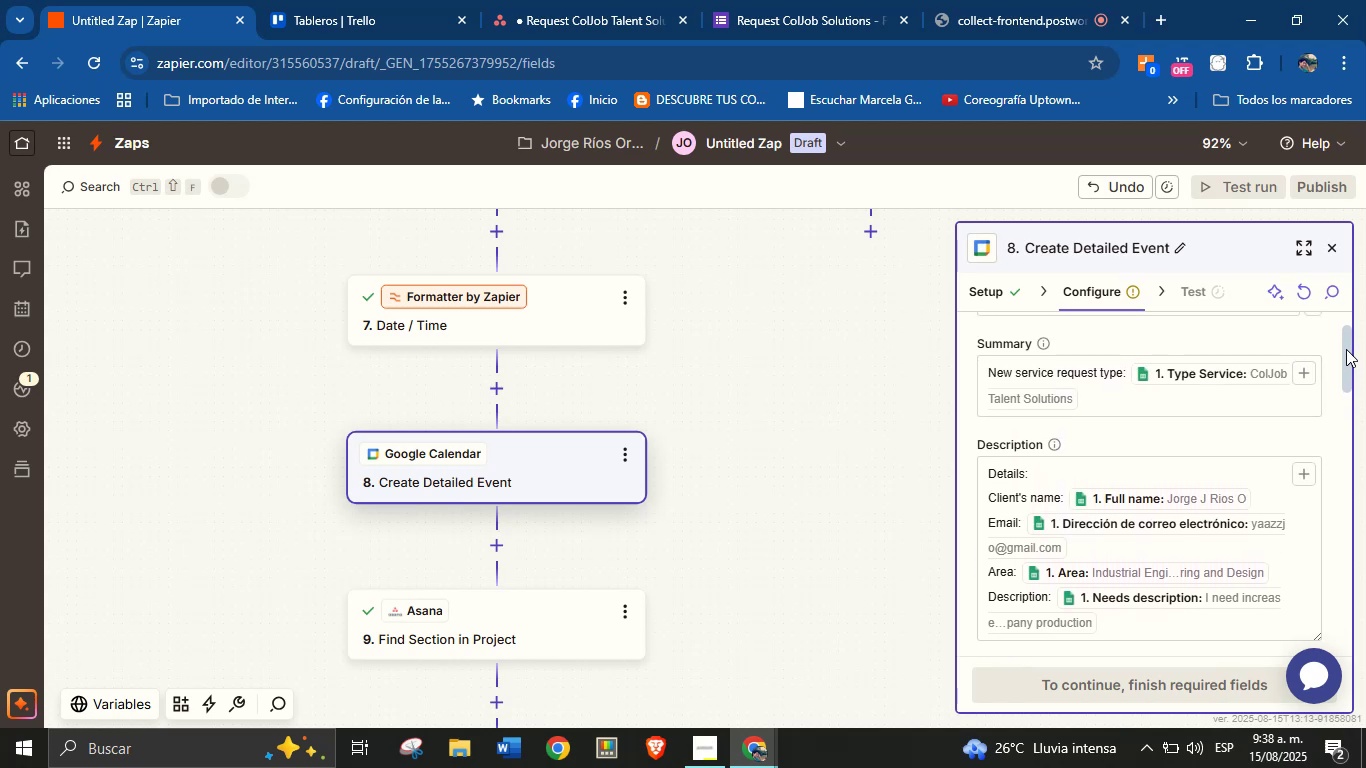 
left_click_drag(start_coordinate=[1346, 349], to_coordinate=[1344, 357])
 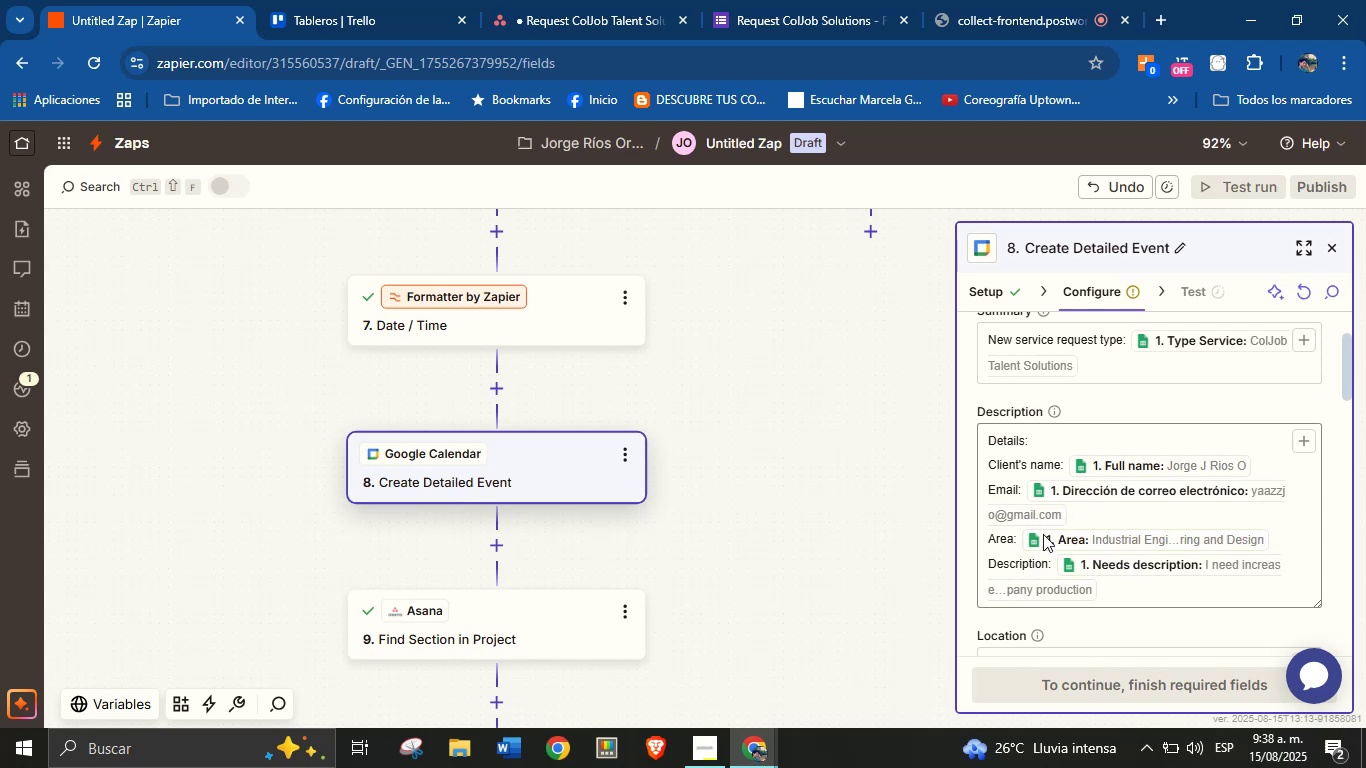 
wait(6.87)
 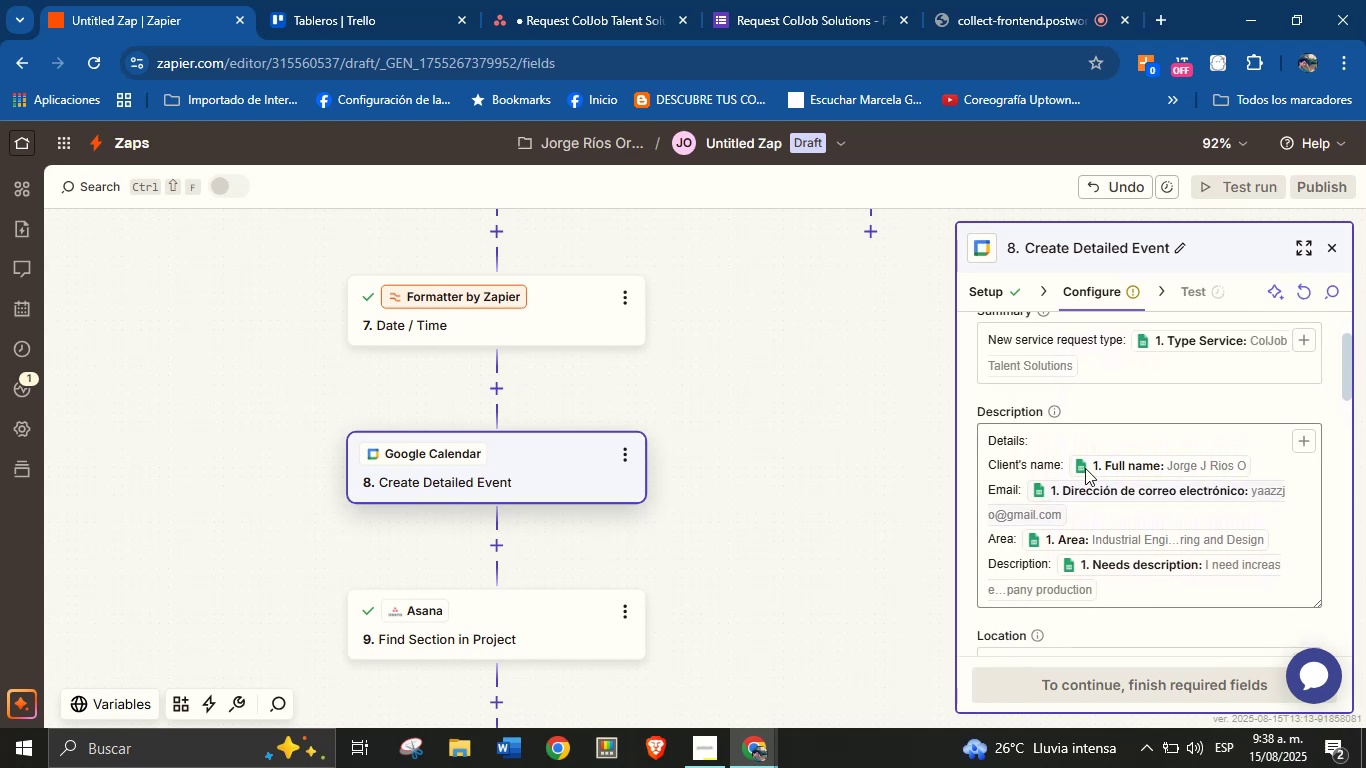 
left_click([1104, 582])
 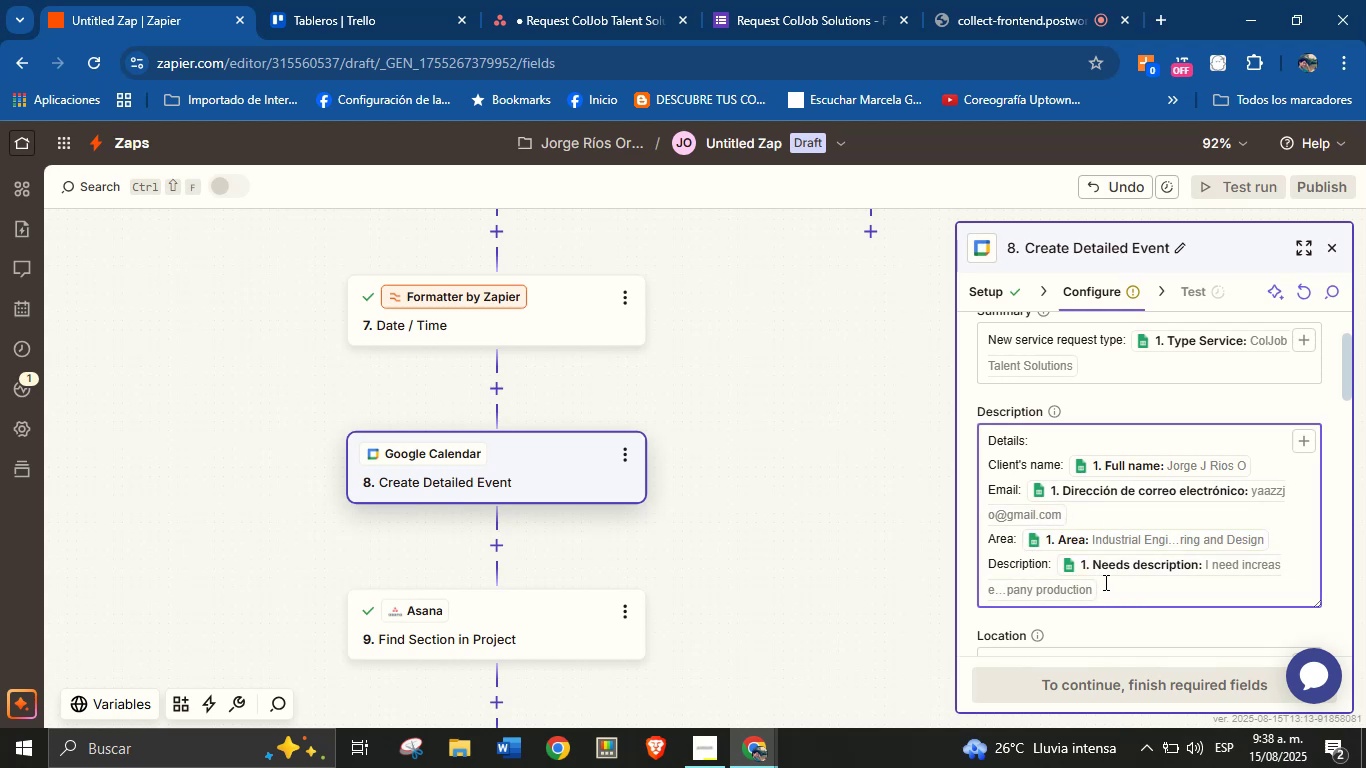 
key(Enter)
 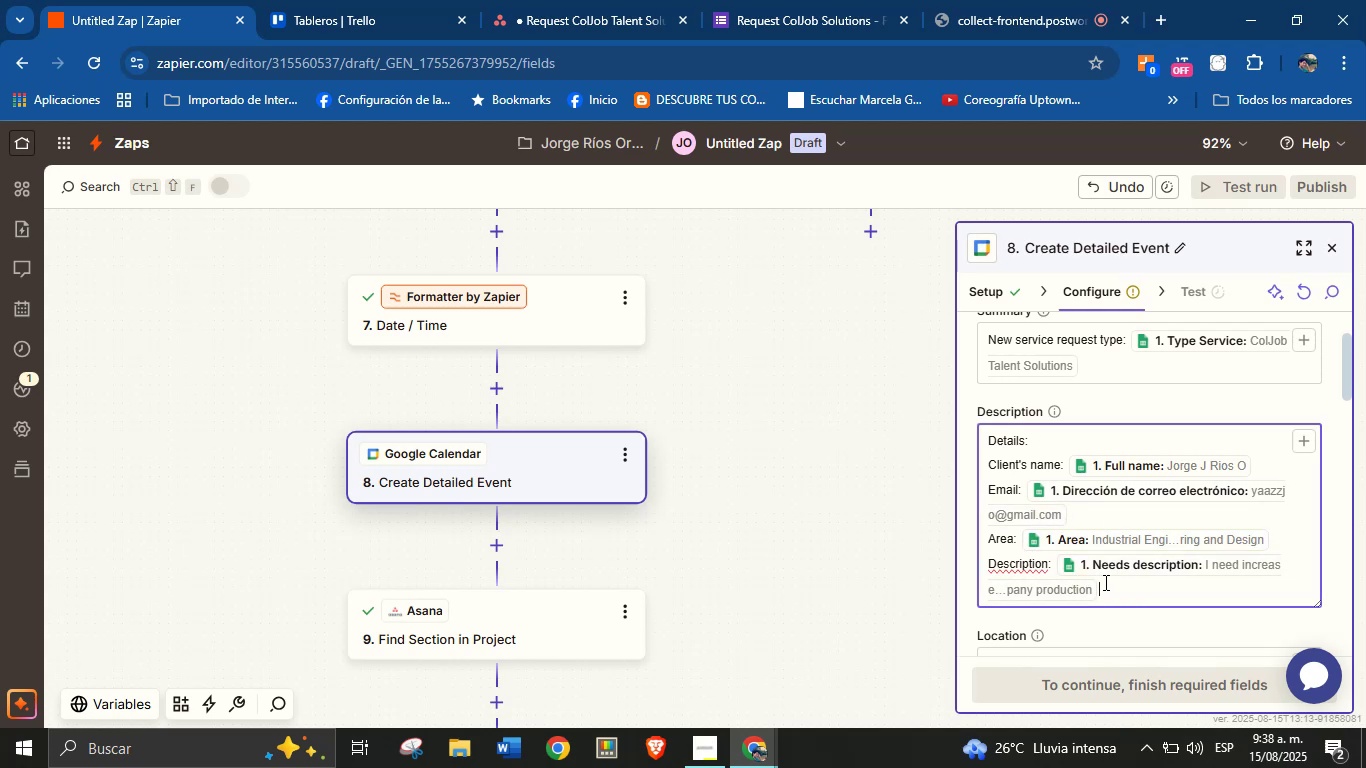 
type(Creation date> )
 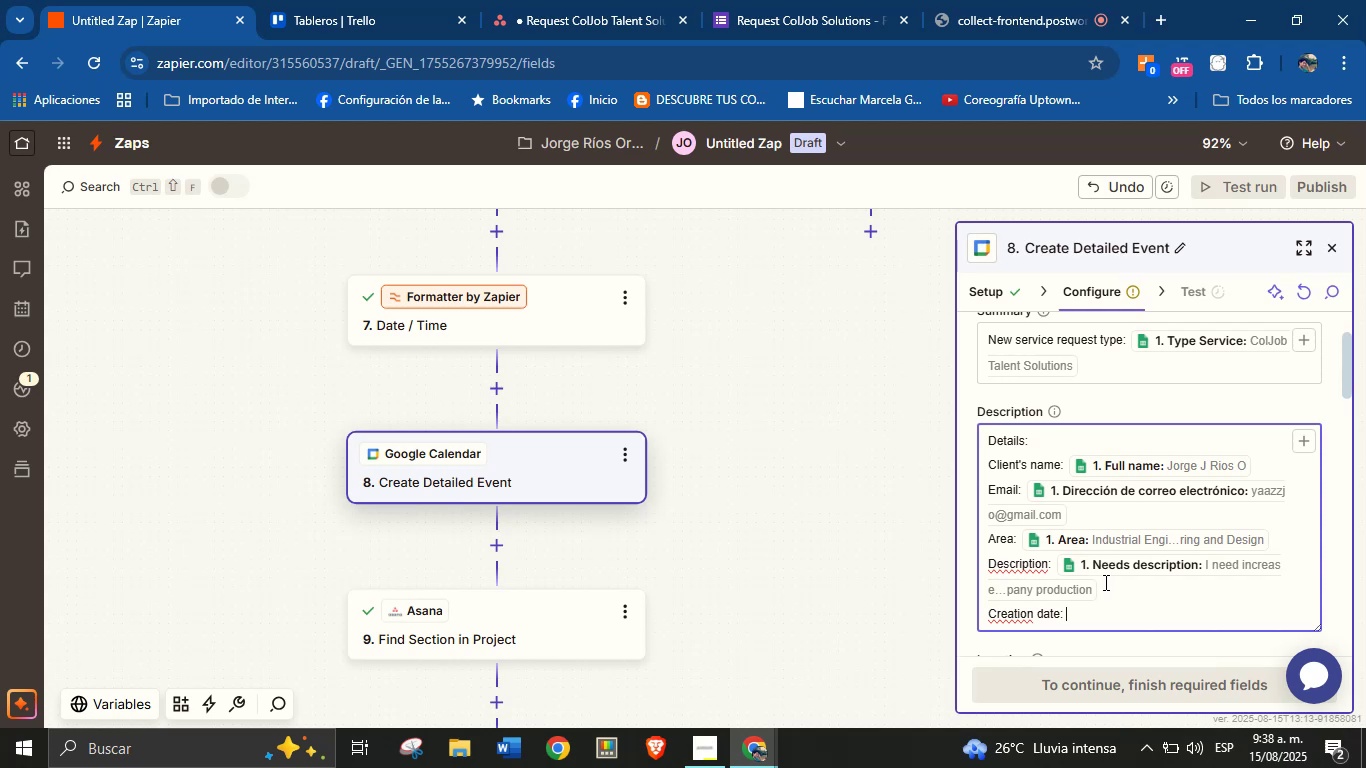 
left_click([1305, 438])
 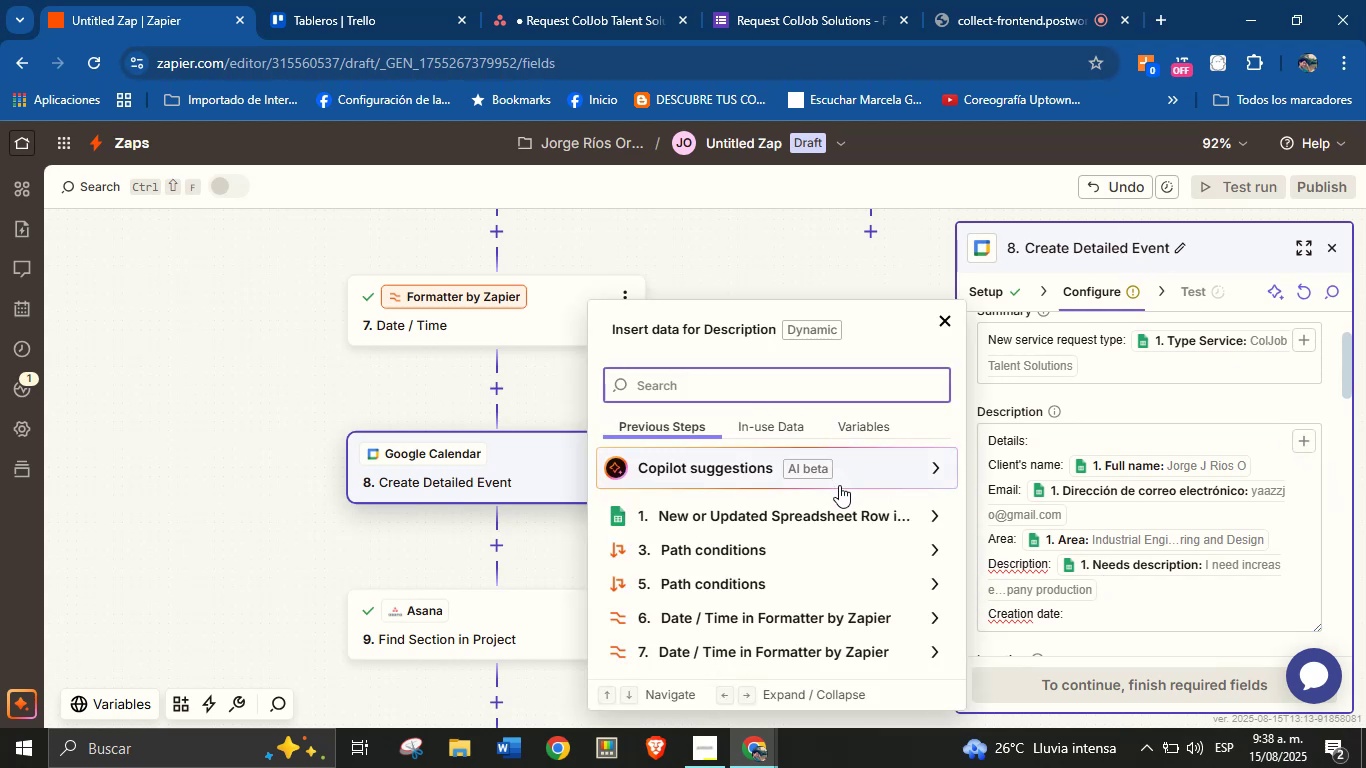 
left_click([929, 510])
 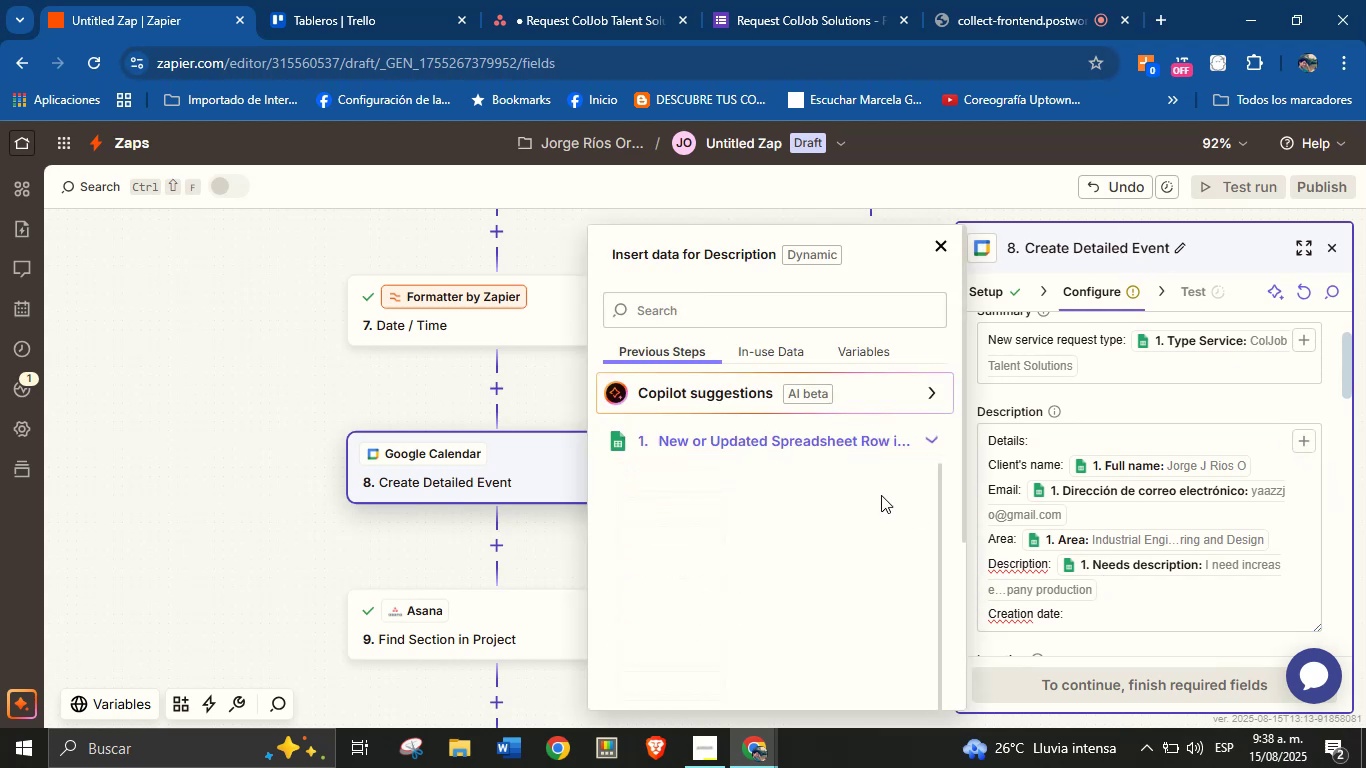 
scroll: coordinate [774, 450], scroll_direction: down, amount: 12.0
 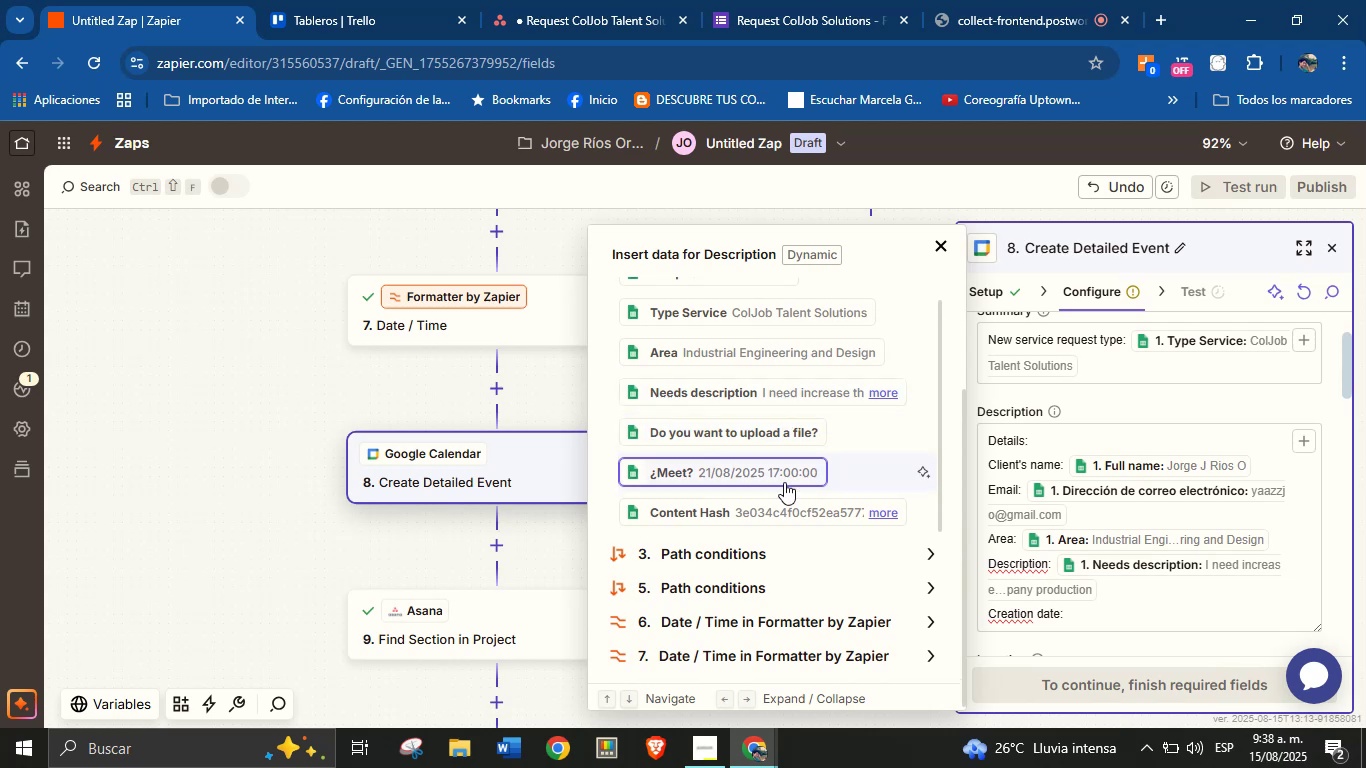 
scroll: coordinate [782, 452], scroll_direction: up, amount: 3.0
 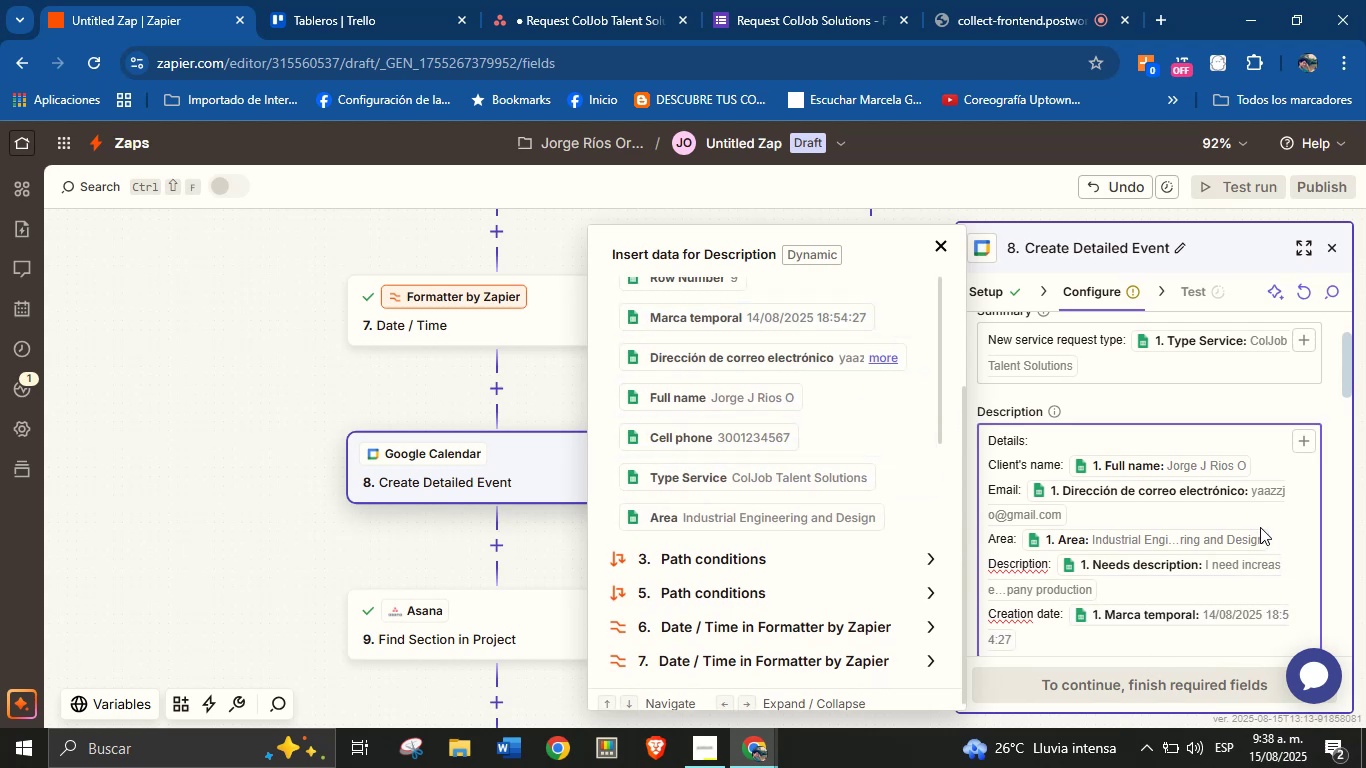 
left_click([1327, 467])
 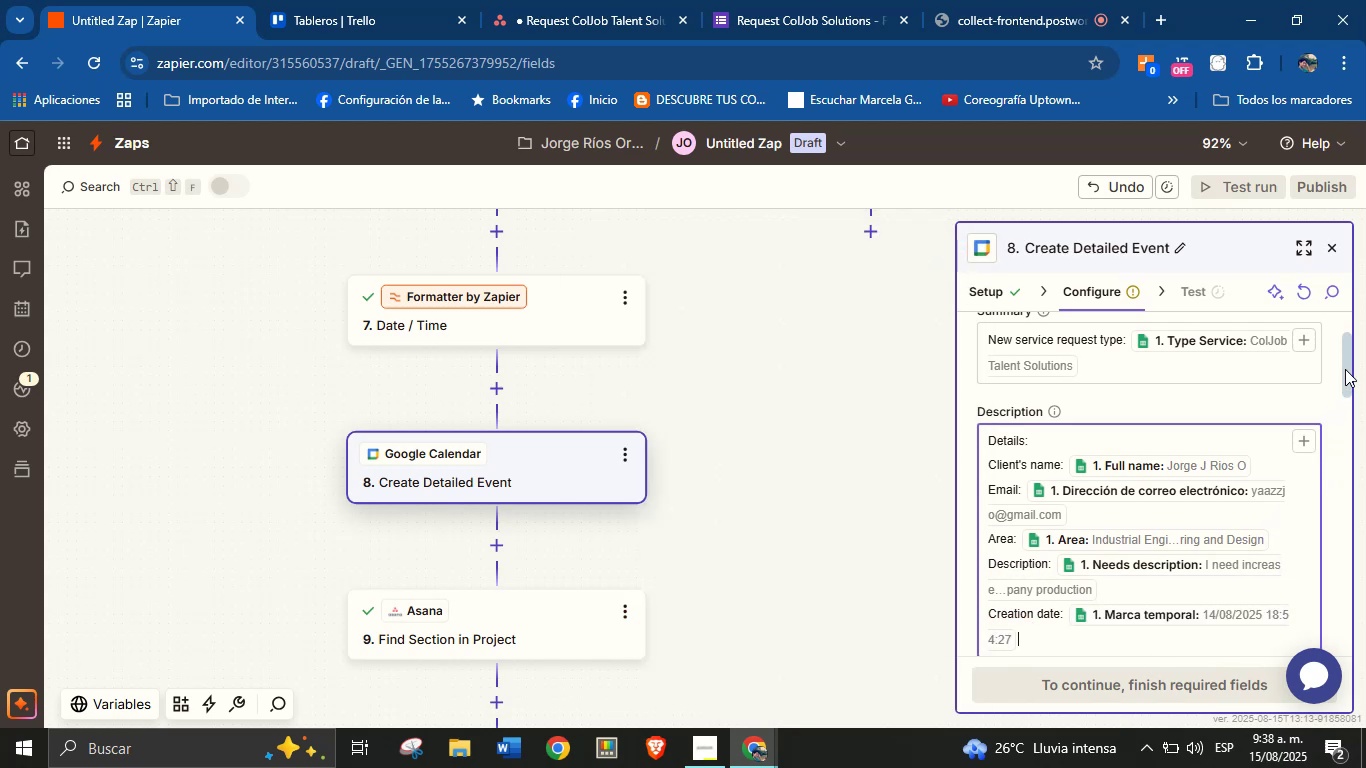 
left_click_drag(start_coordinate=[1350, 358], to_coordinate=[1342, 413])
 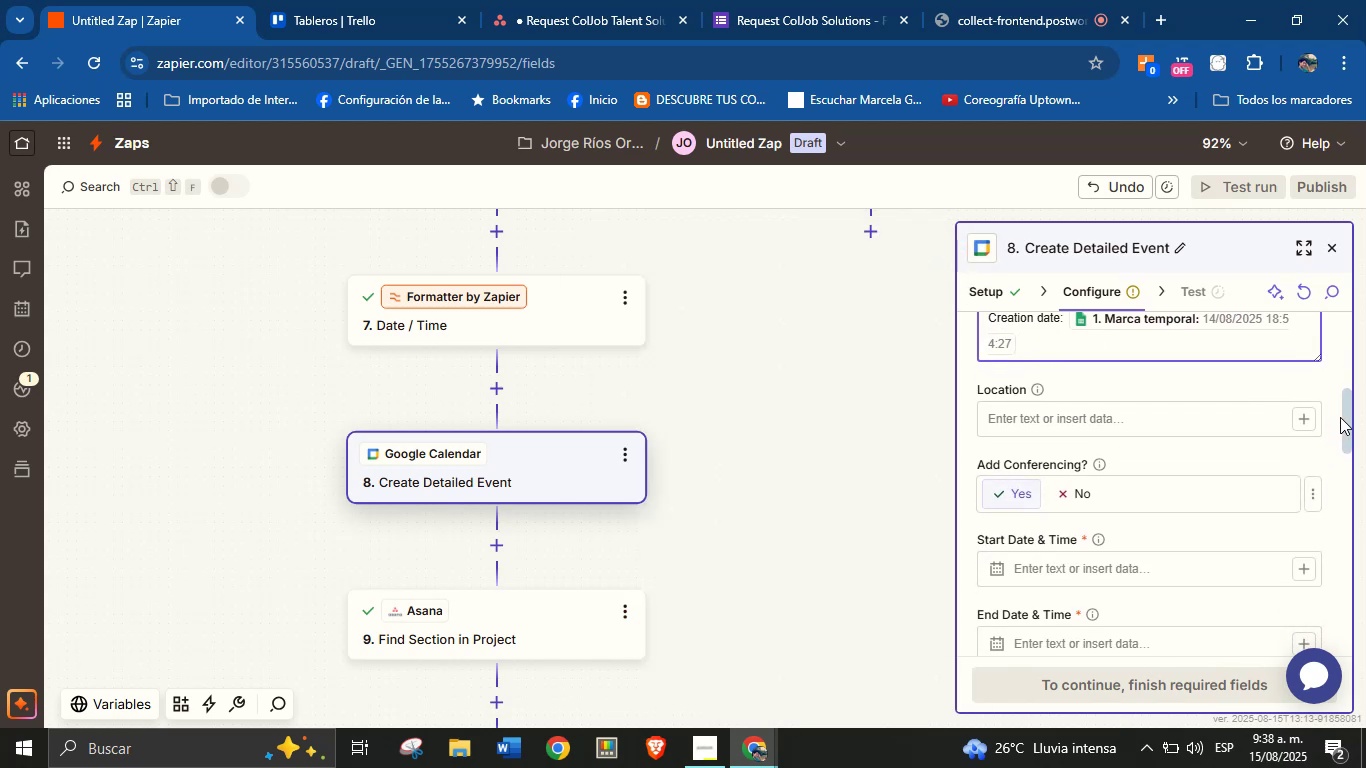 
left_click_drag(start_coordinate=[1348, 408], to_coordinate=[1348, 428])
 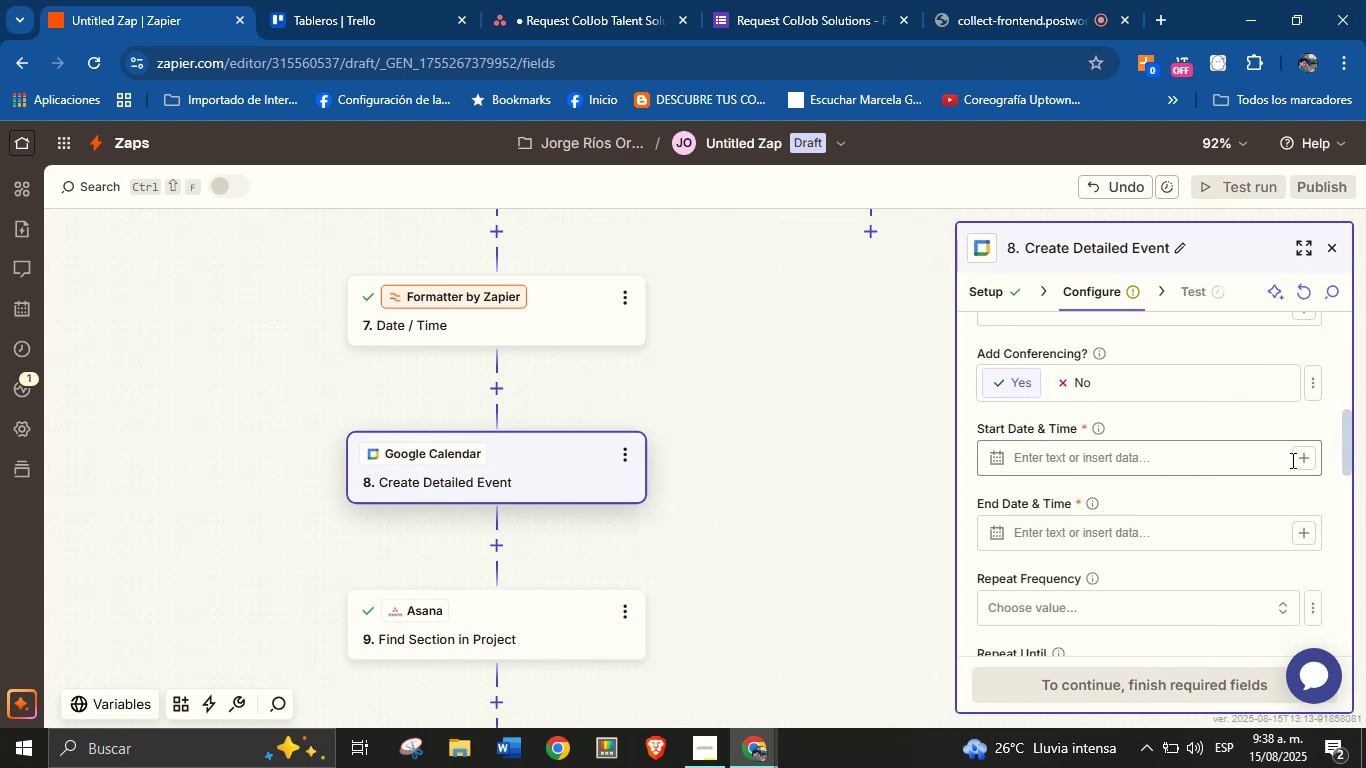 
left_click([1297, 460])
 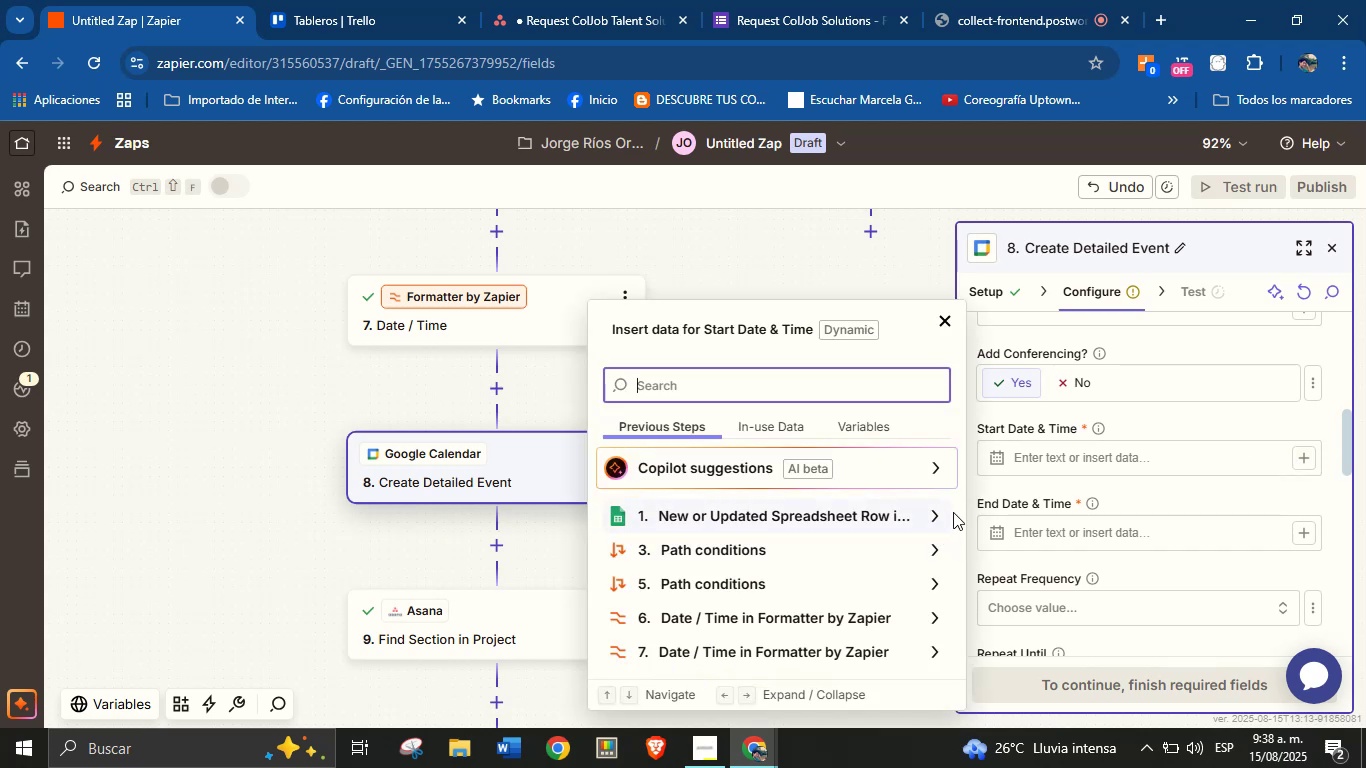 
left_click([937, 608])
 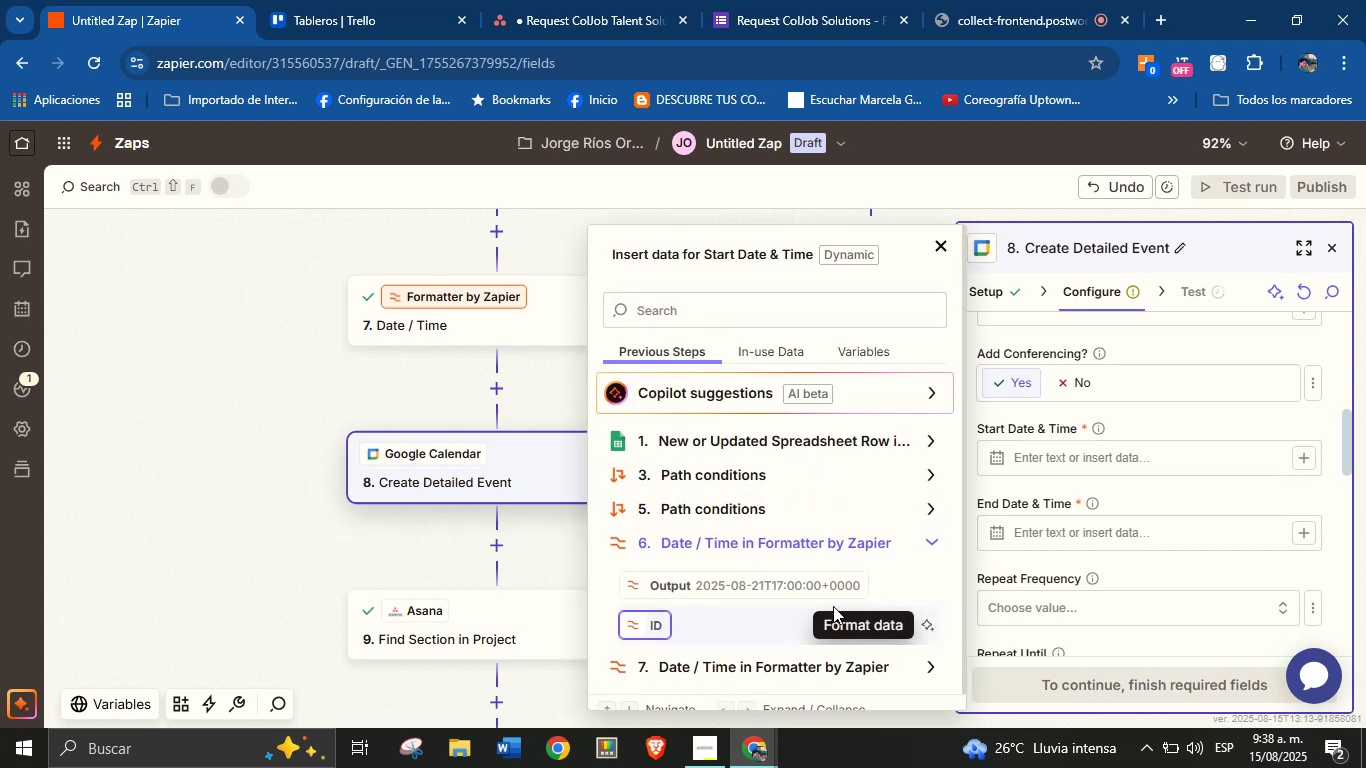 
left_click([831, 590])
 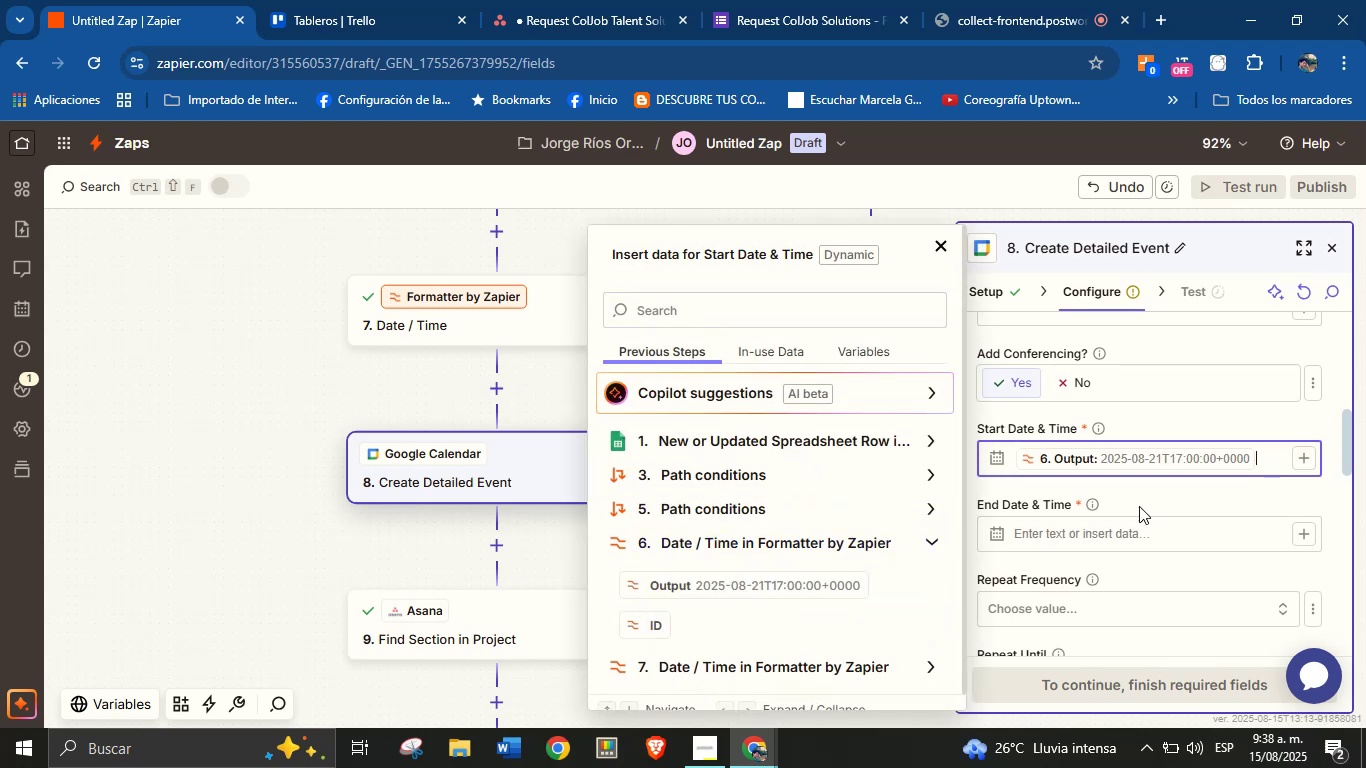 
left_click([1167, 499])
 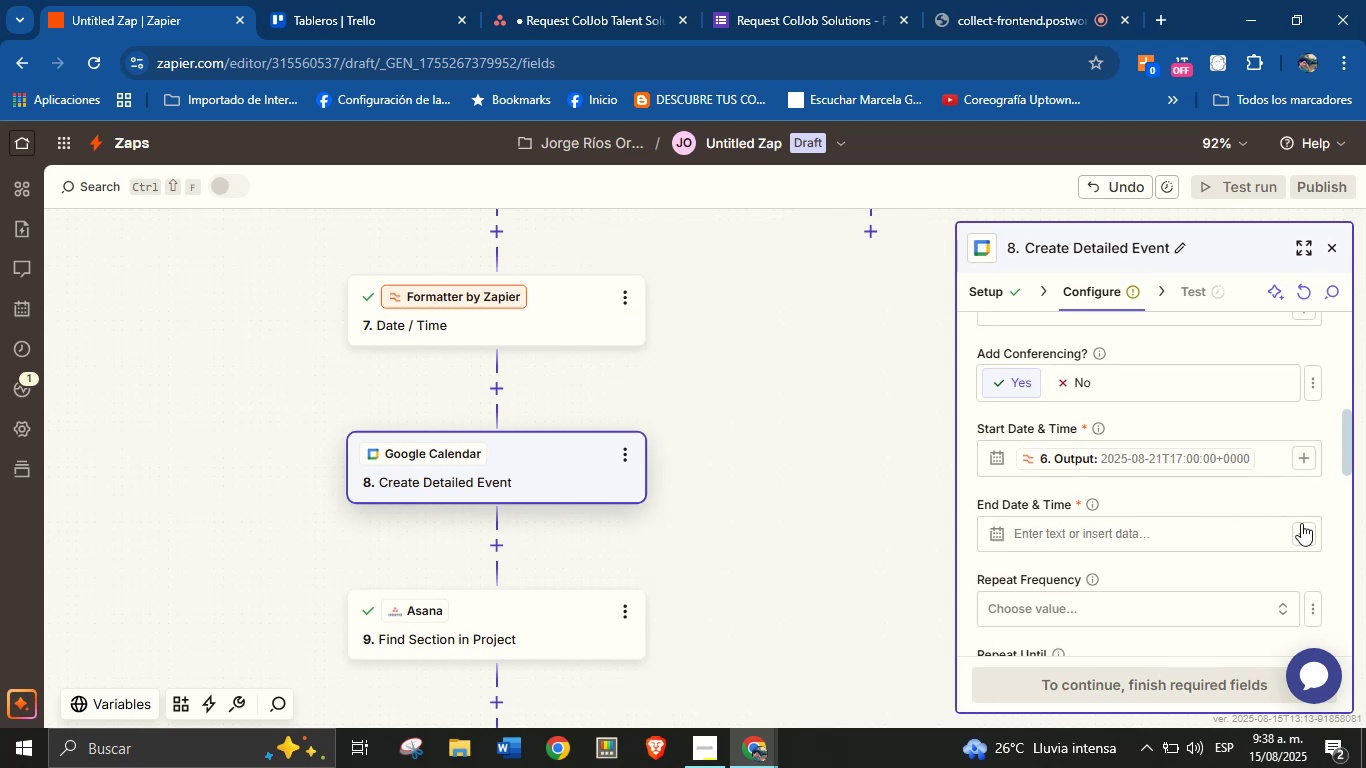 
left_click([1302, 530])
 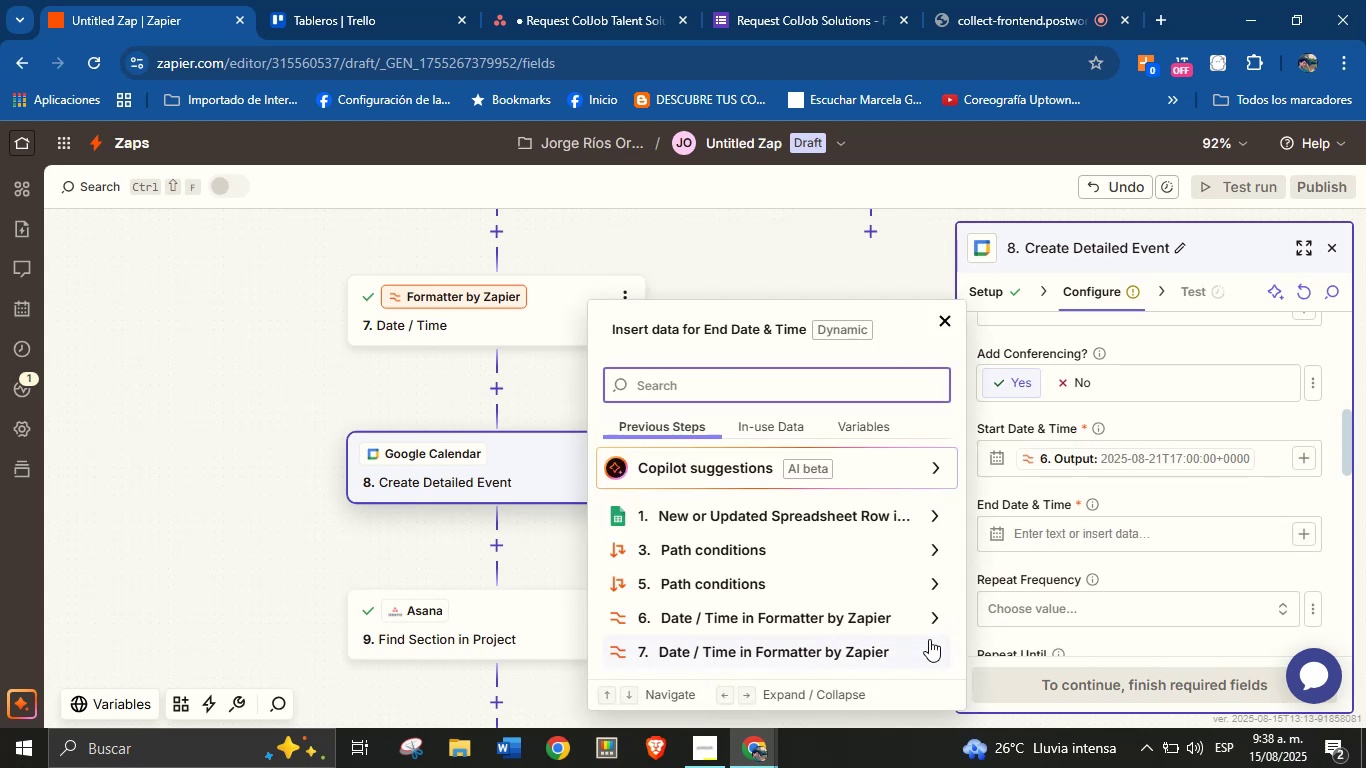 
left_click([929, 649])
 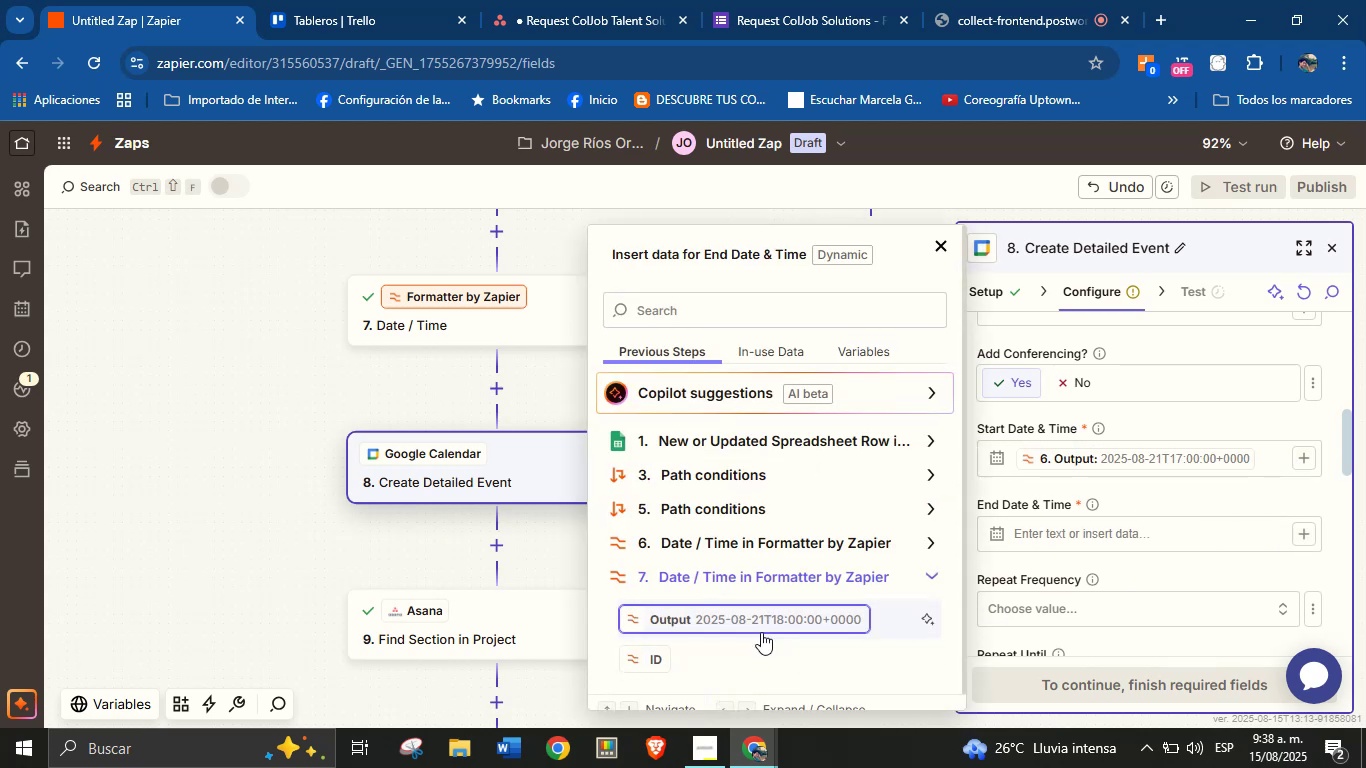 
left_click([766, 623])
 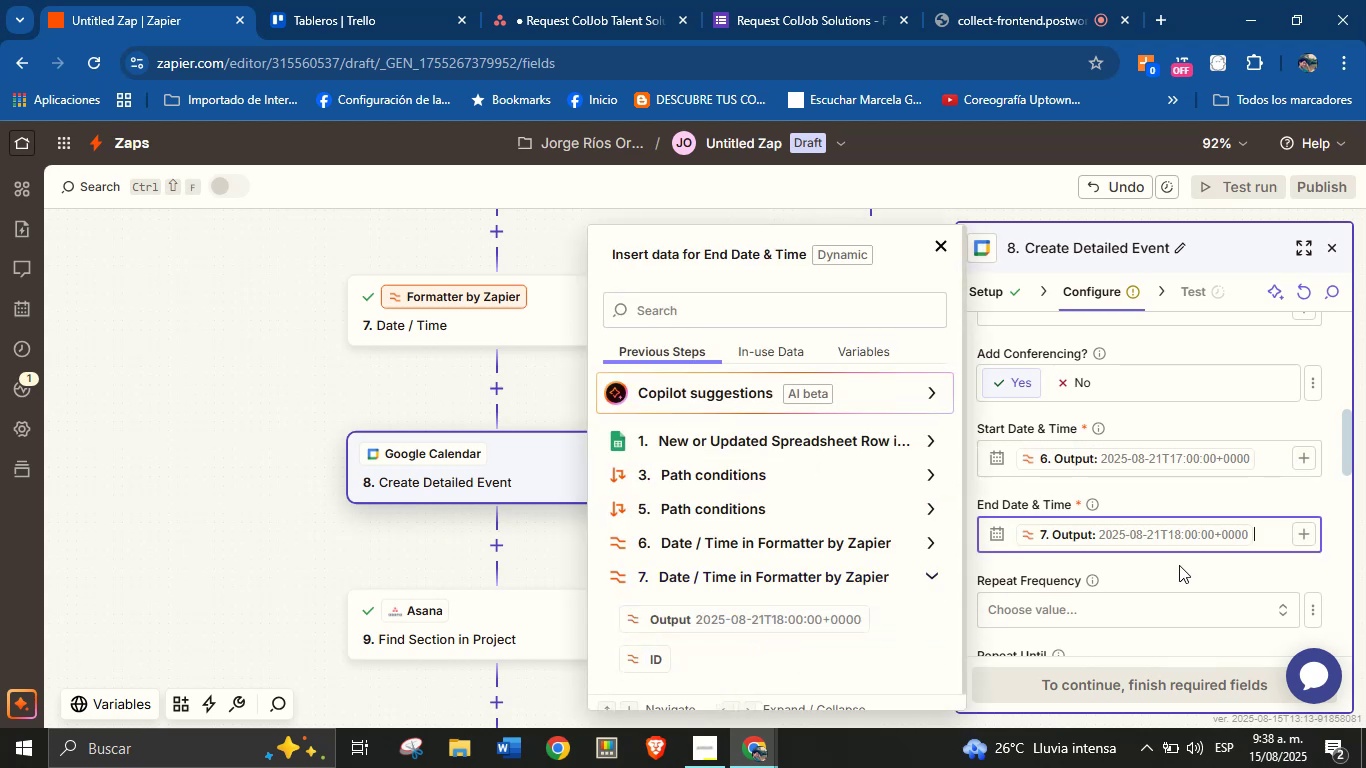 
left_click([1179, 573])
 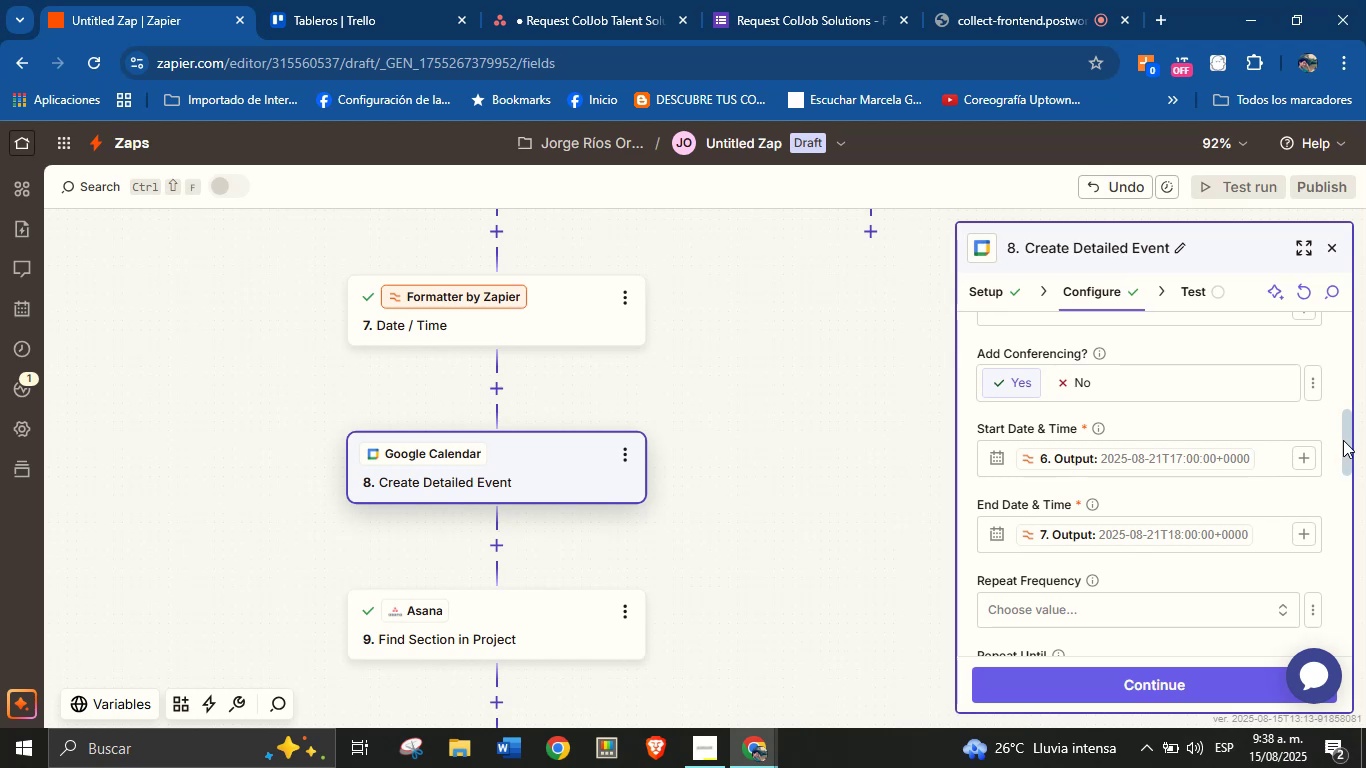 
left_click_drag(start_coordinate=[1349, 427], to_coordinate=[1345, 514])
 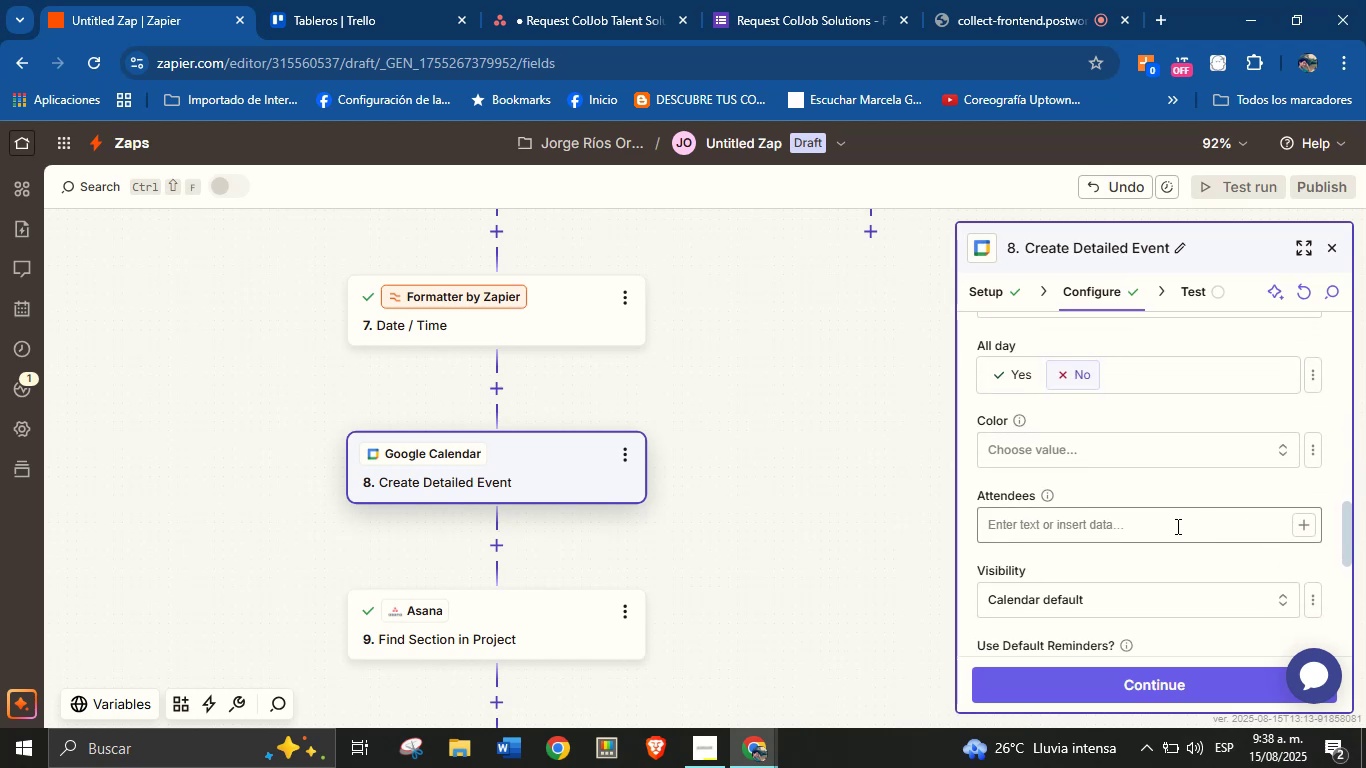 
left_click([1176, 526])
 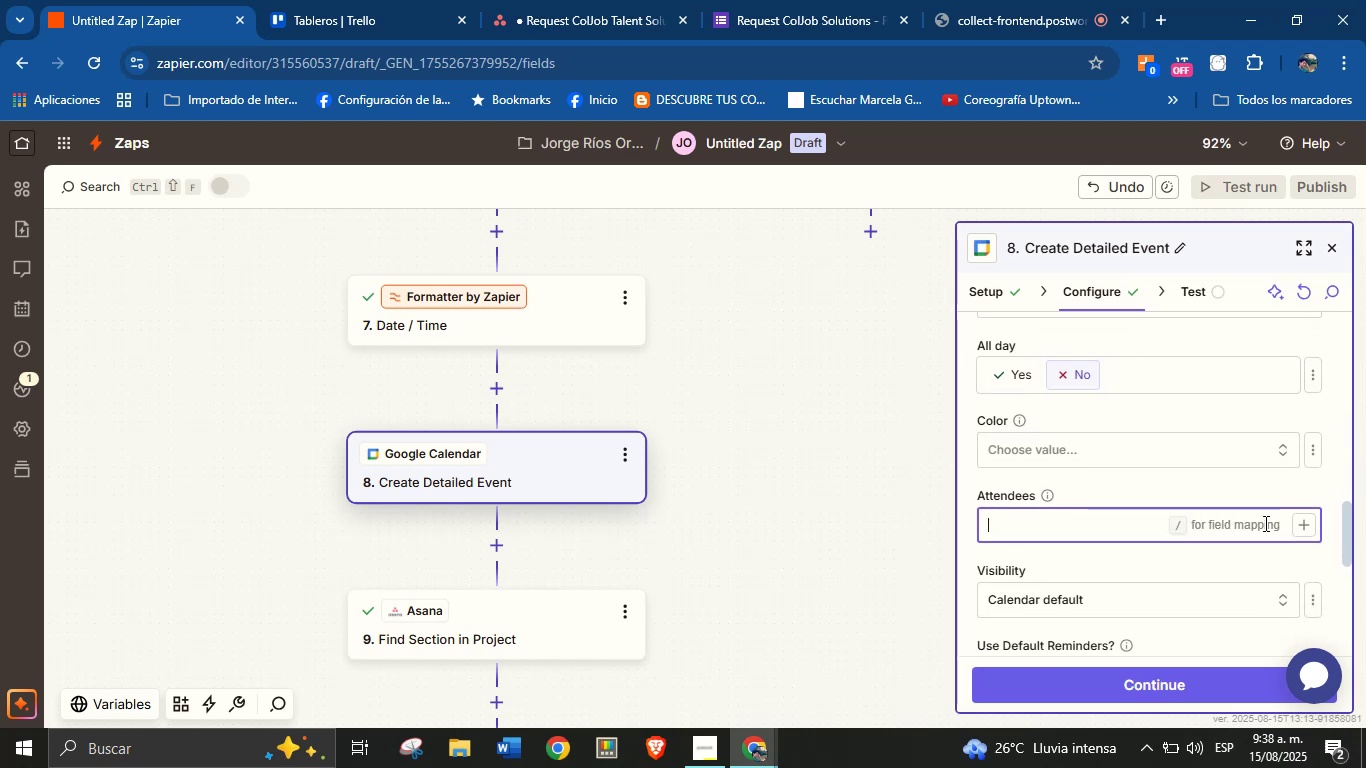 
left_click([1296, 525])
 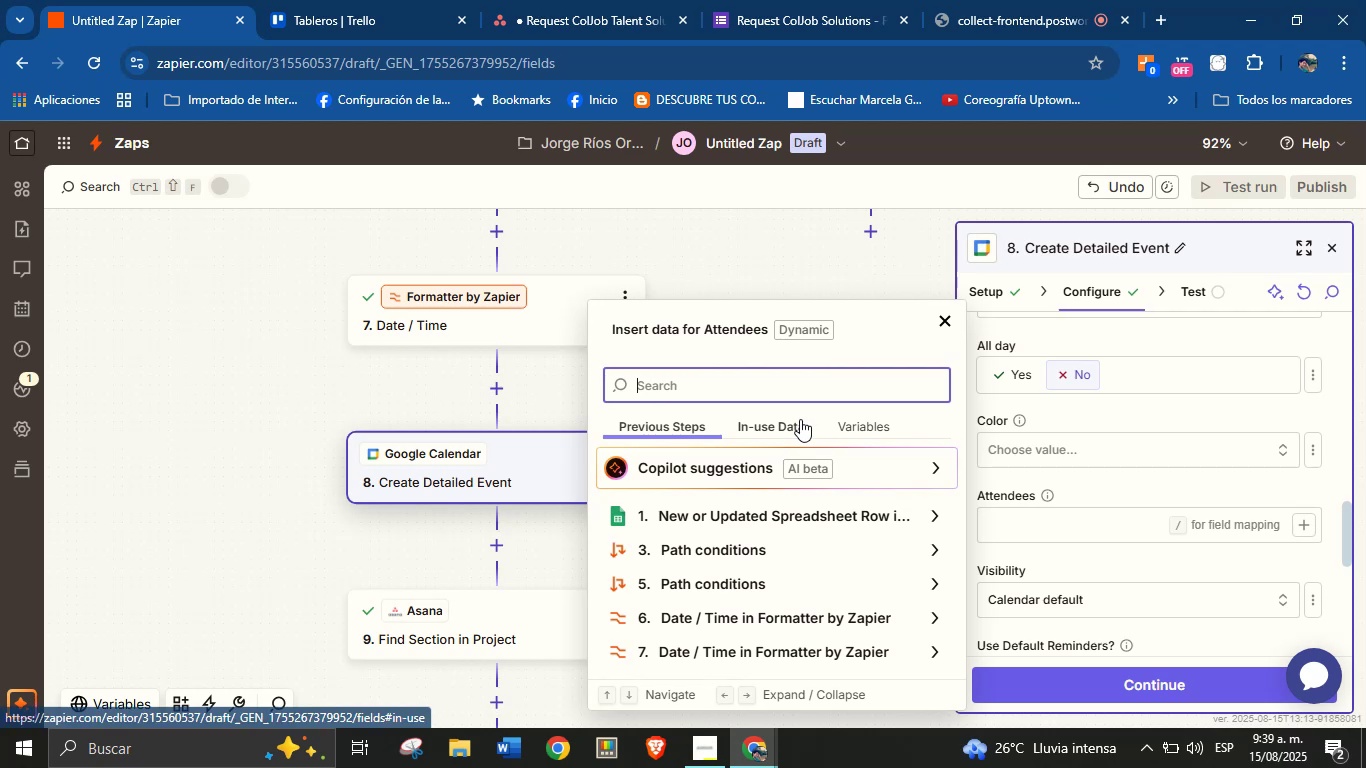 
type(email)
 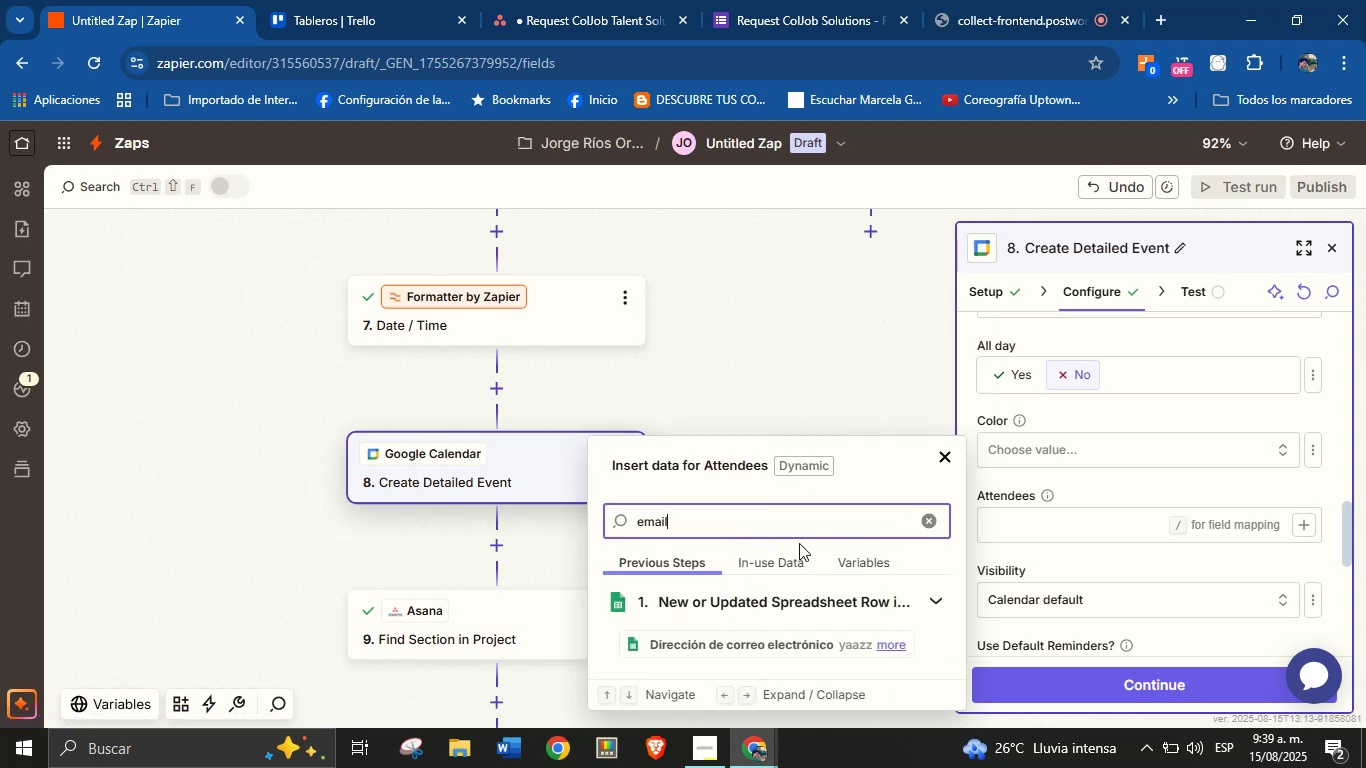 
left_click([805, 641])
 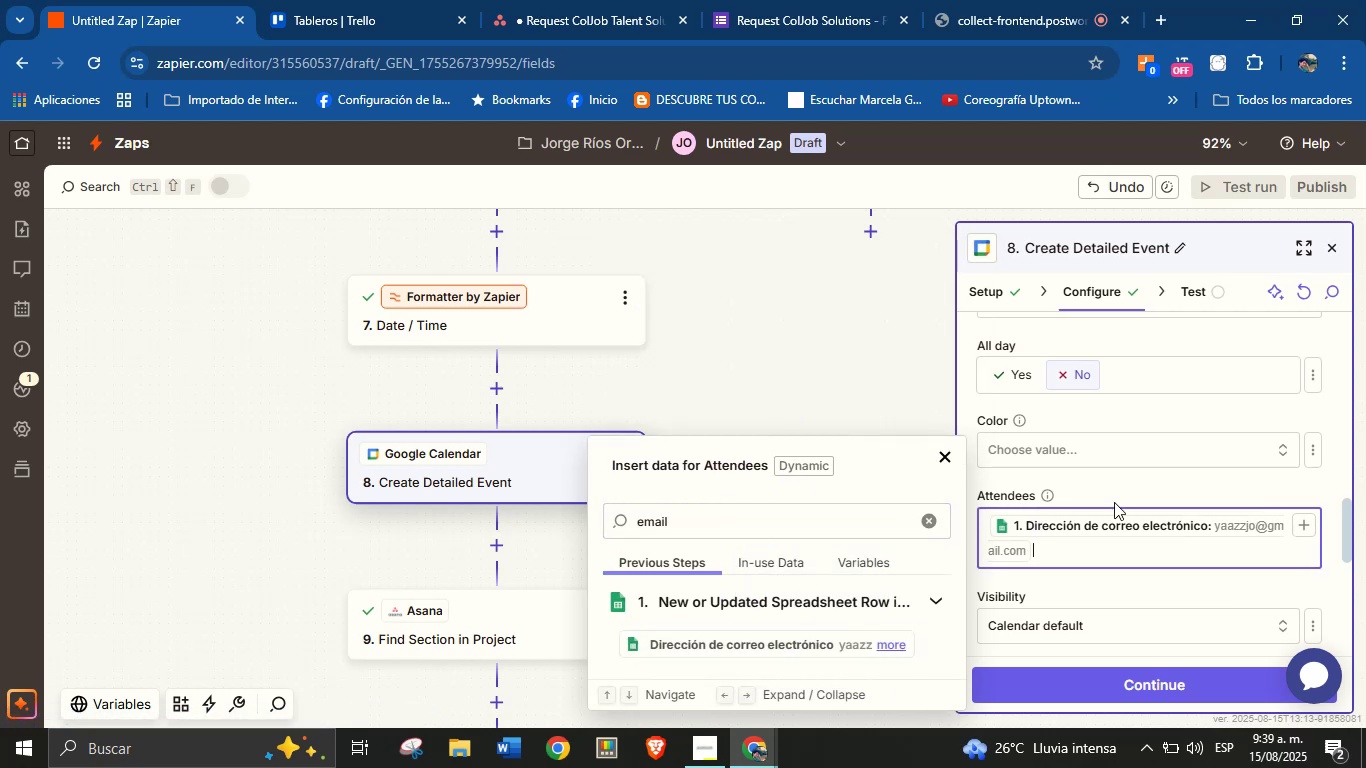 
left_click([1153, 480])
 